 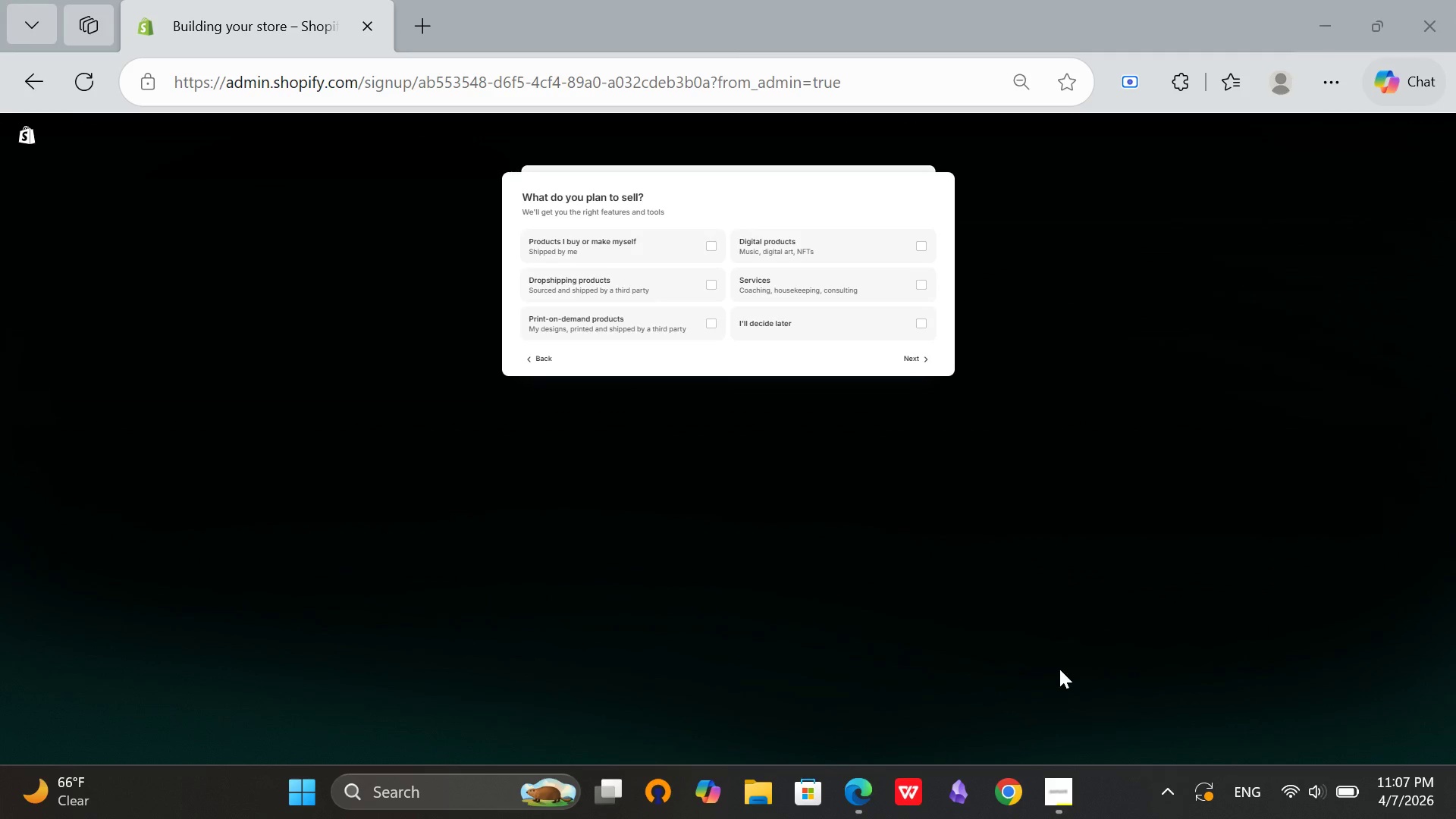 
left_click([665, 246])
 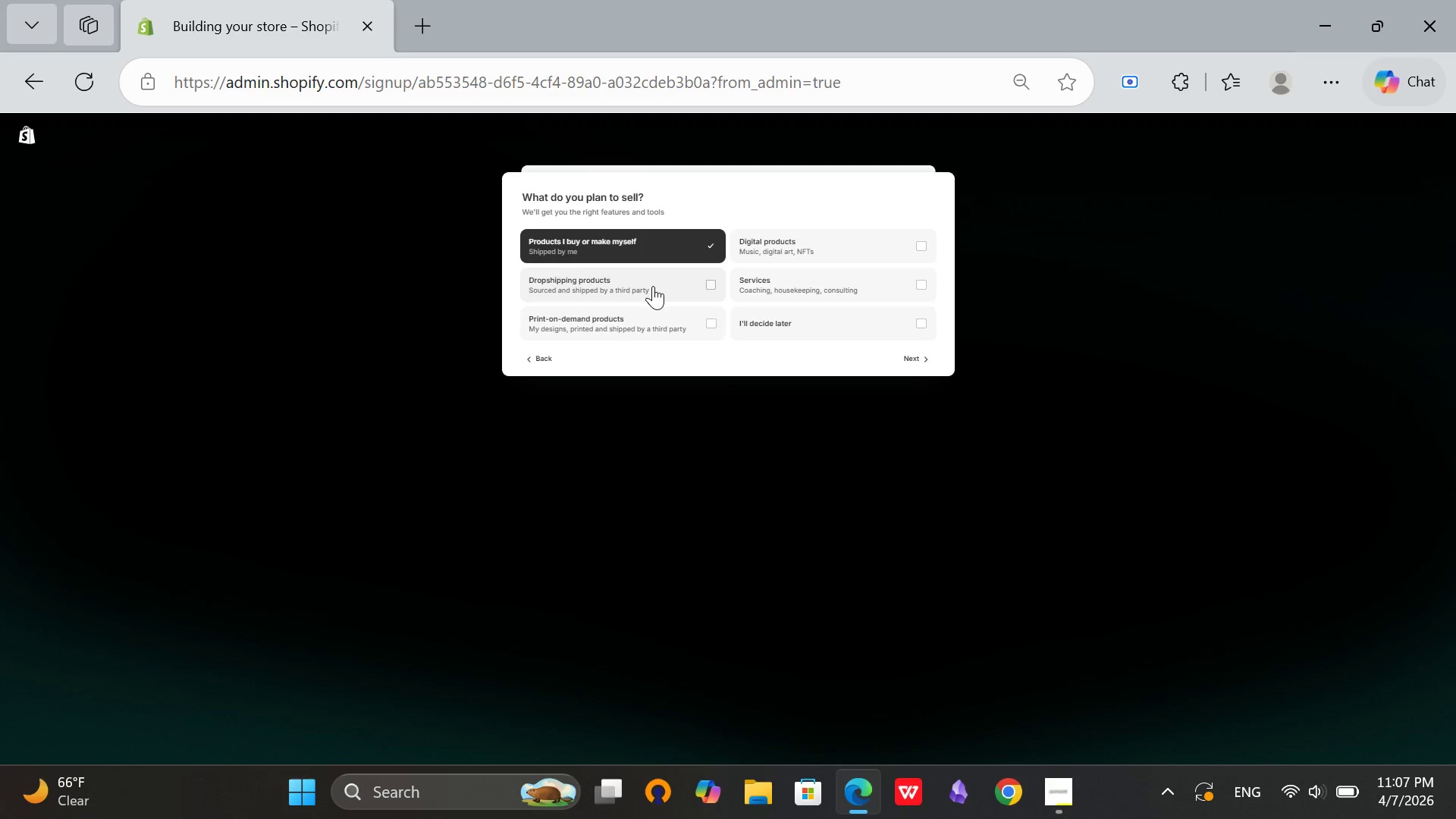 
left_click([653, 286])
 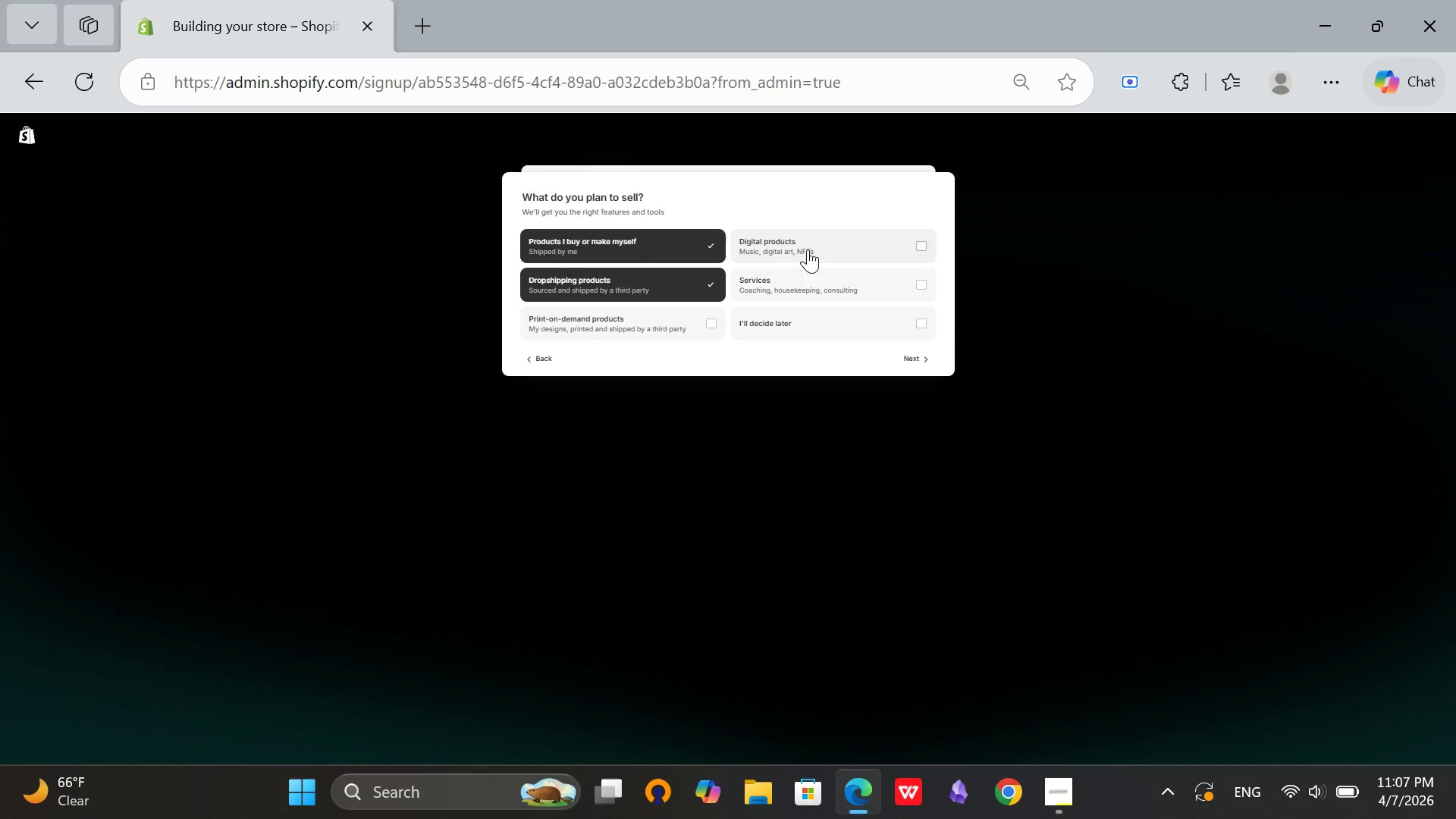 
left_click([808, 246])
 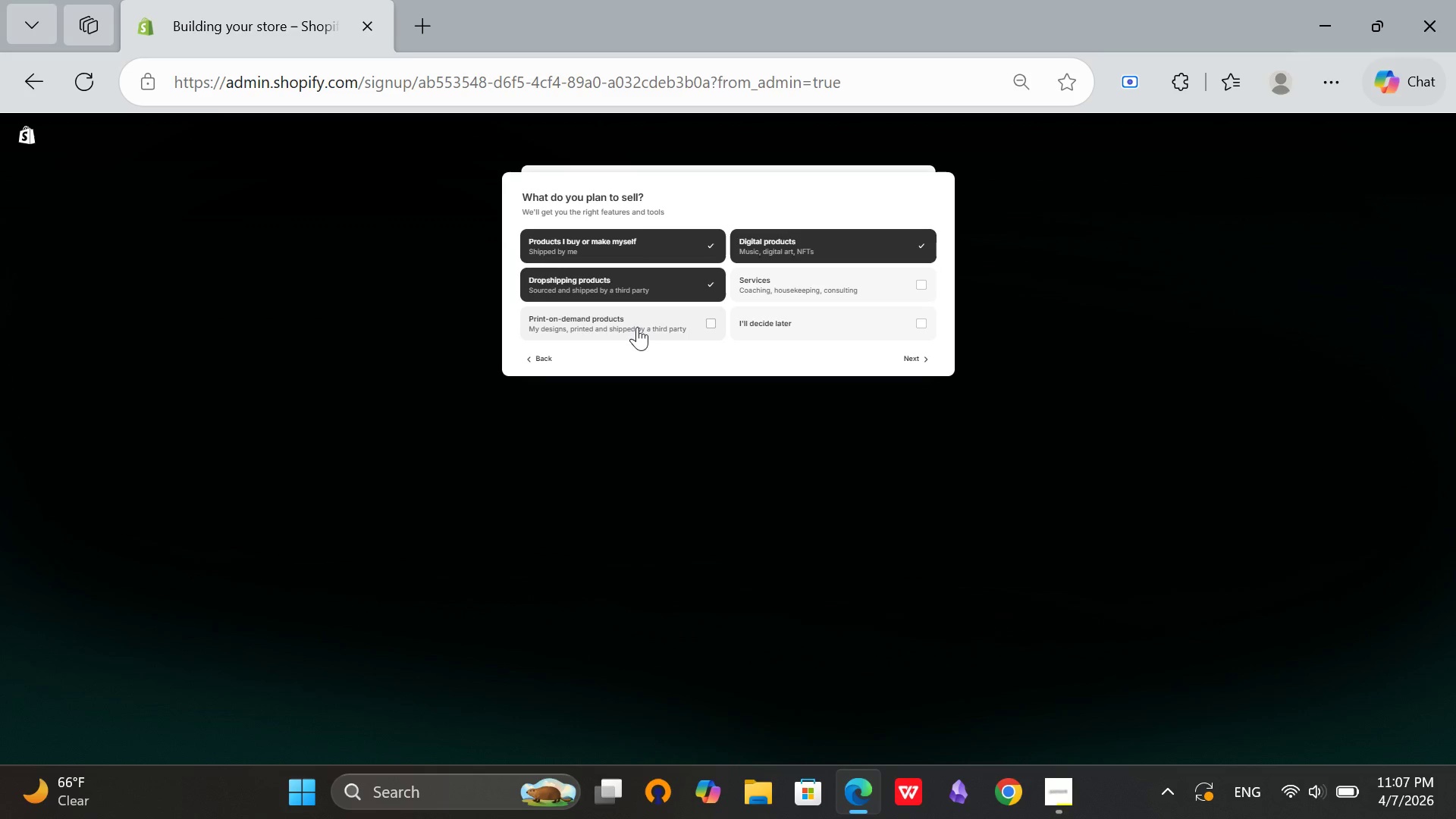 
left_click([633, 327])
 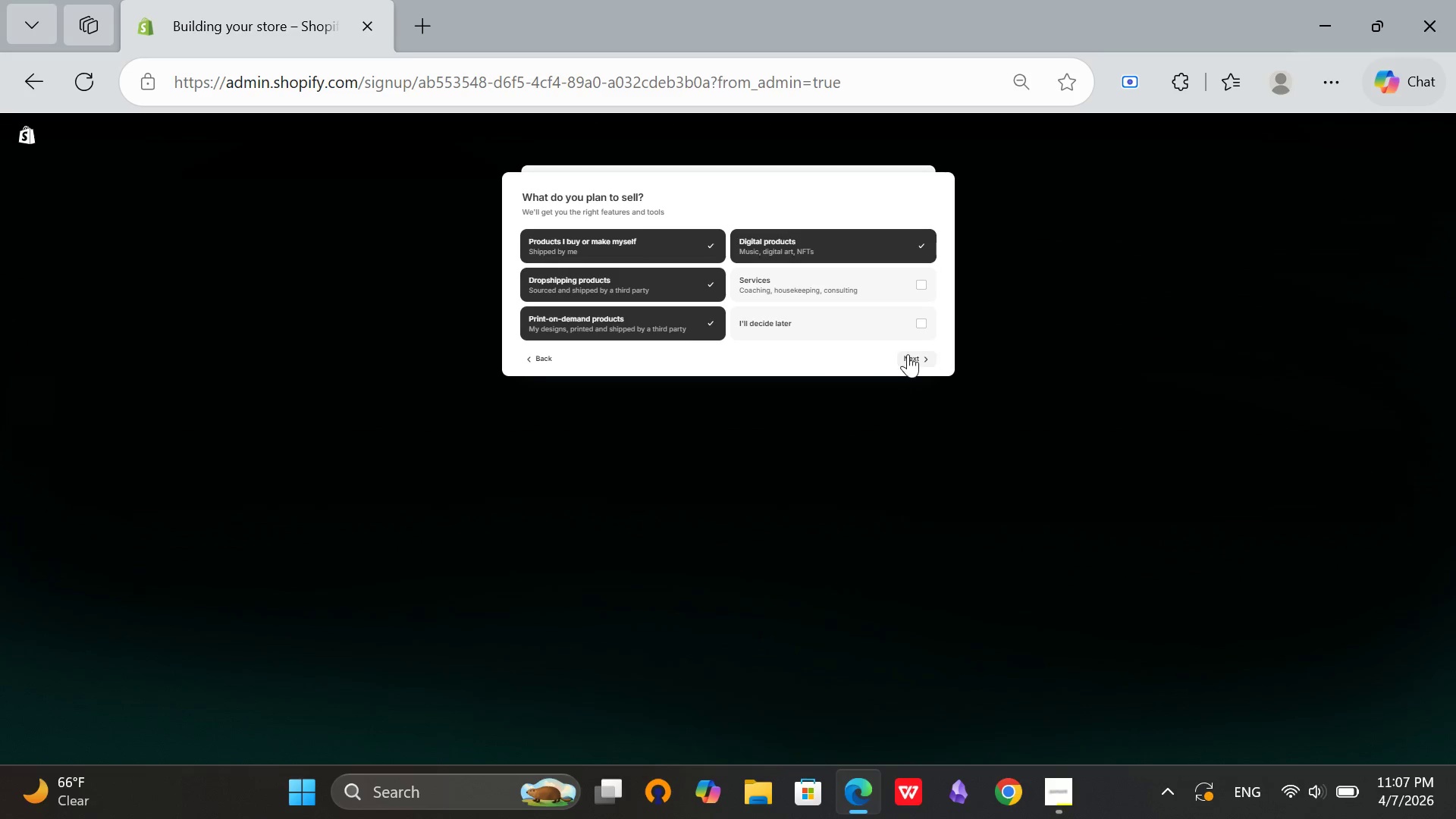 
left_click([908, 354])
 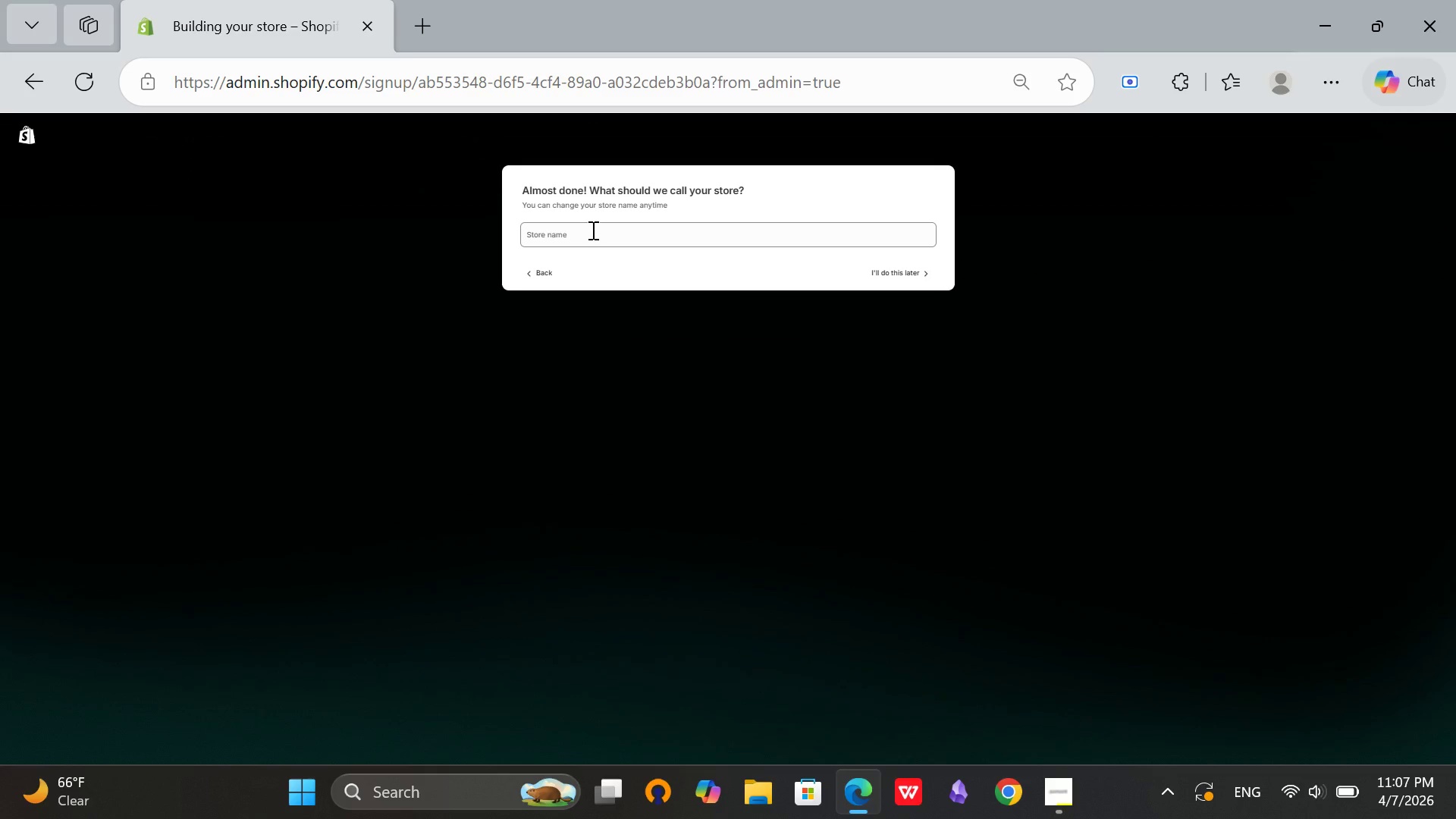 
left_click([589, 227])
 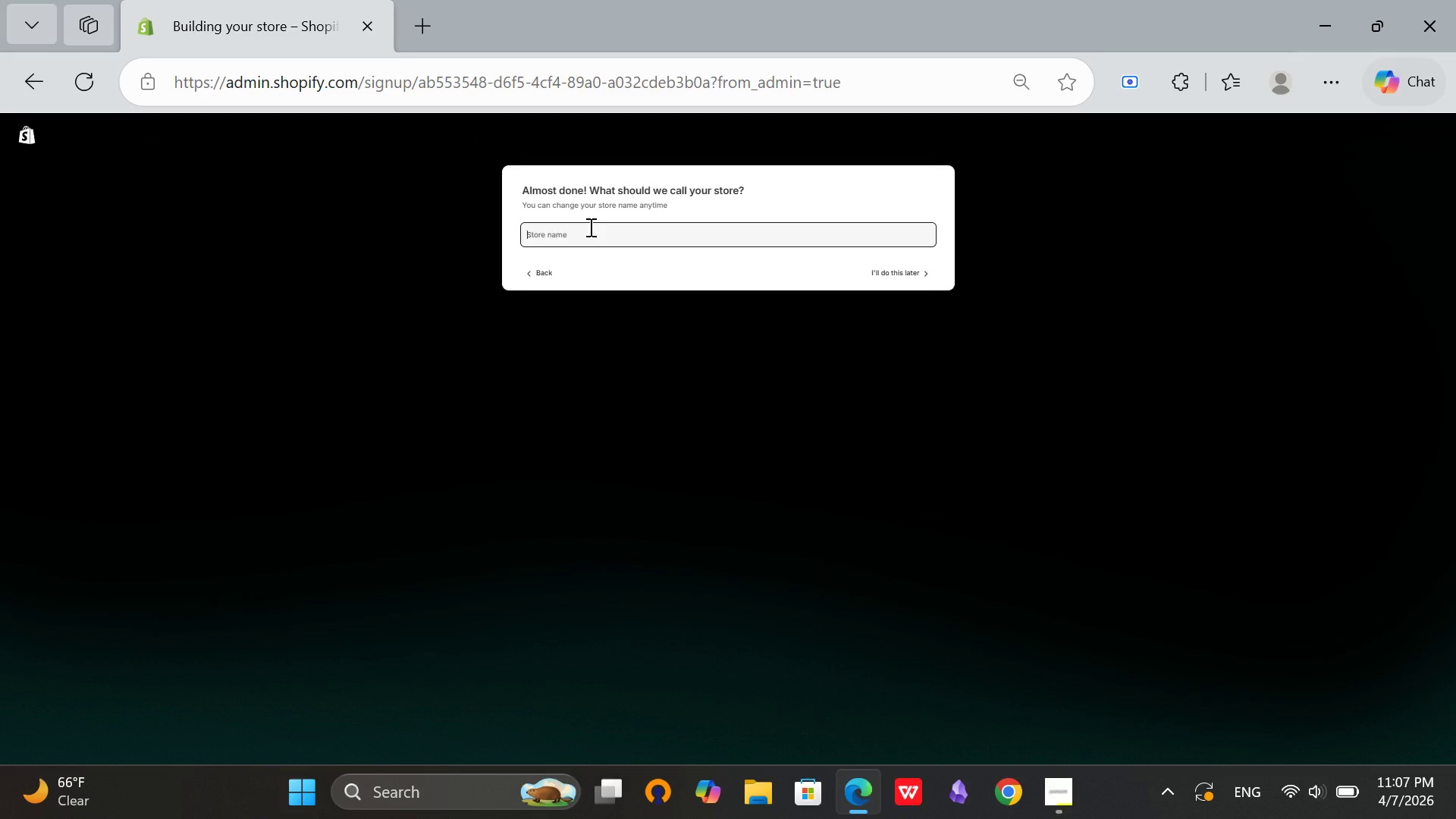 
type(midnight)
 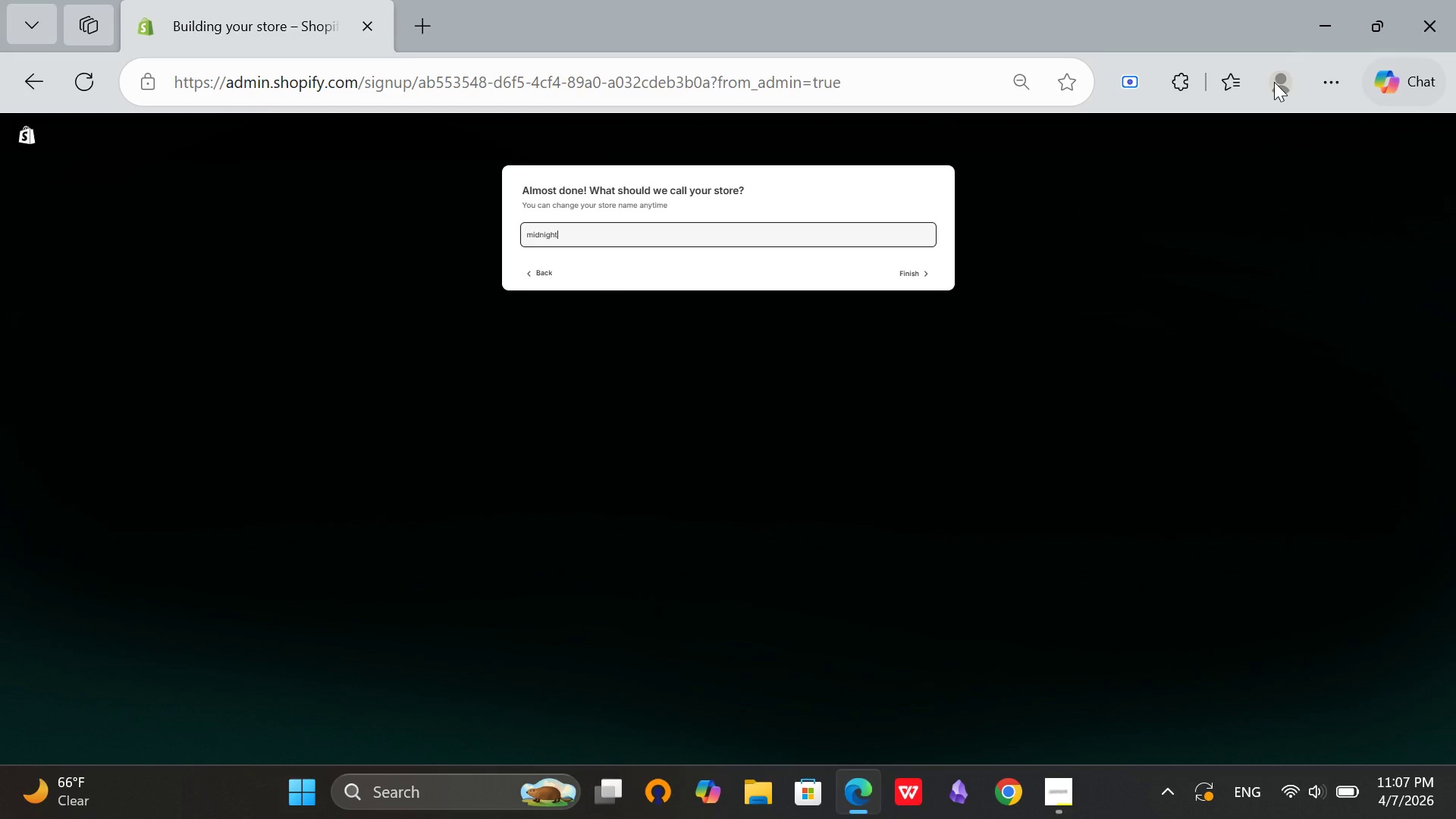 
left_click([1329, 86])
 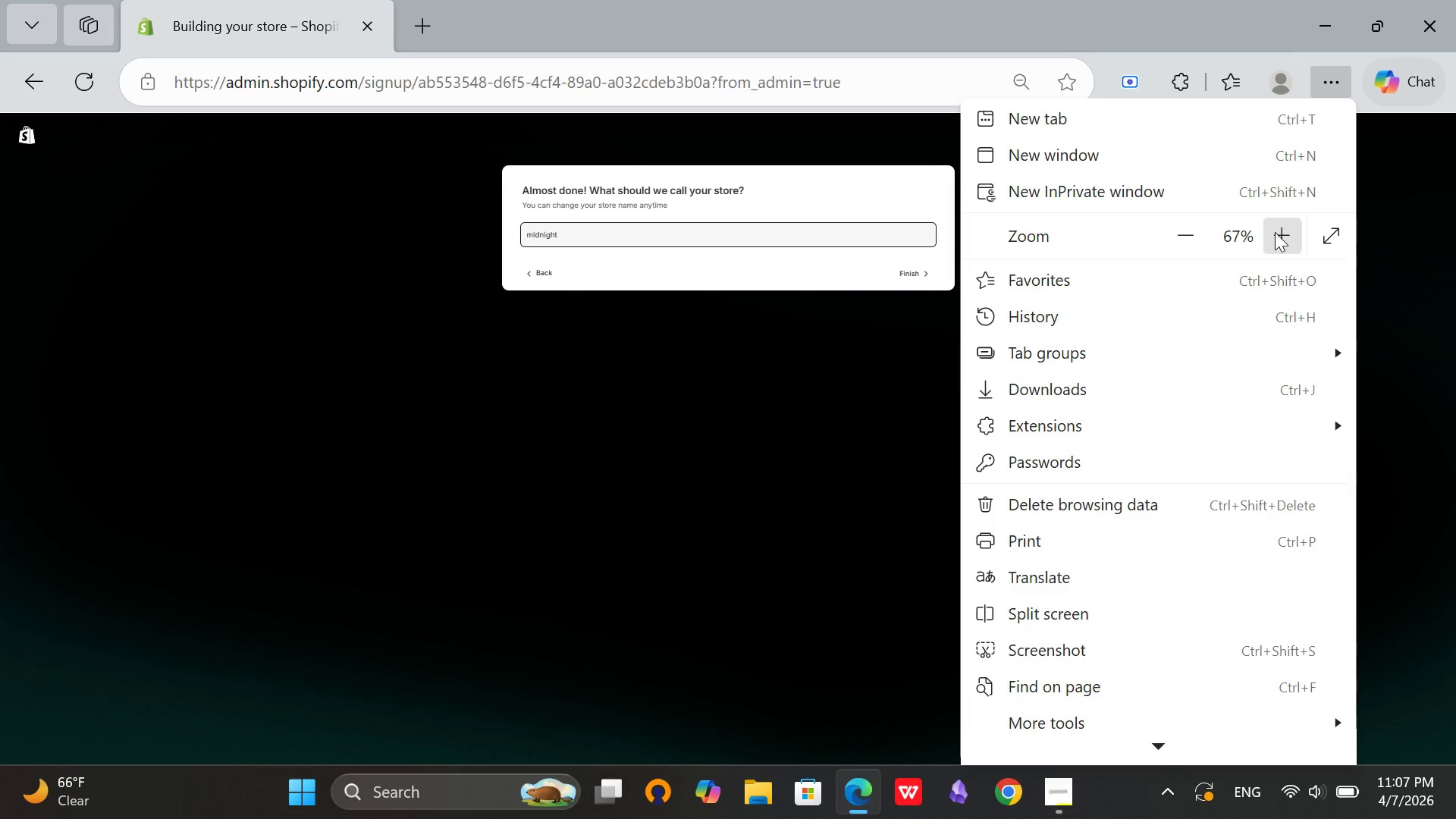 
double_click([1275, 232])
 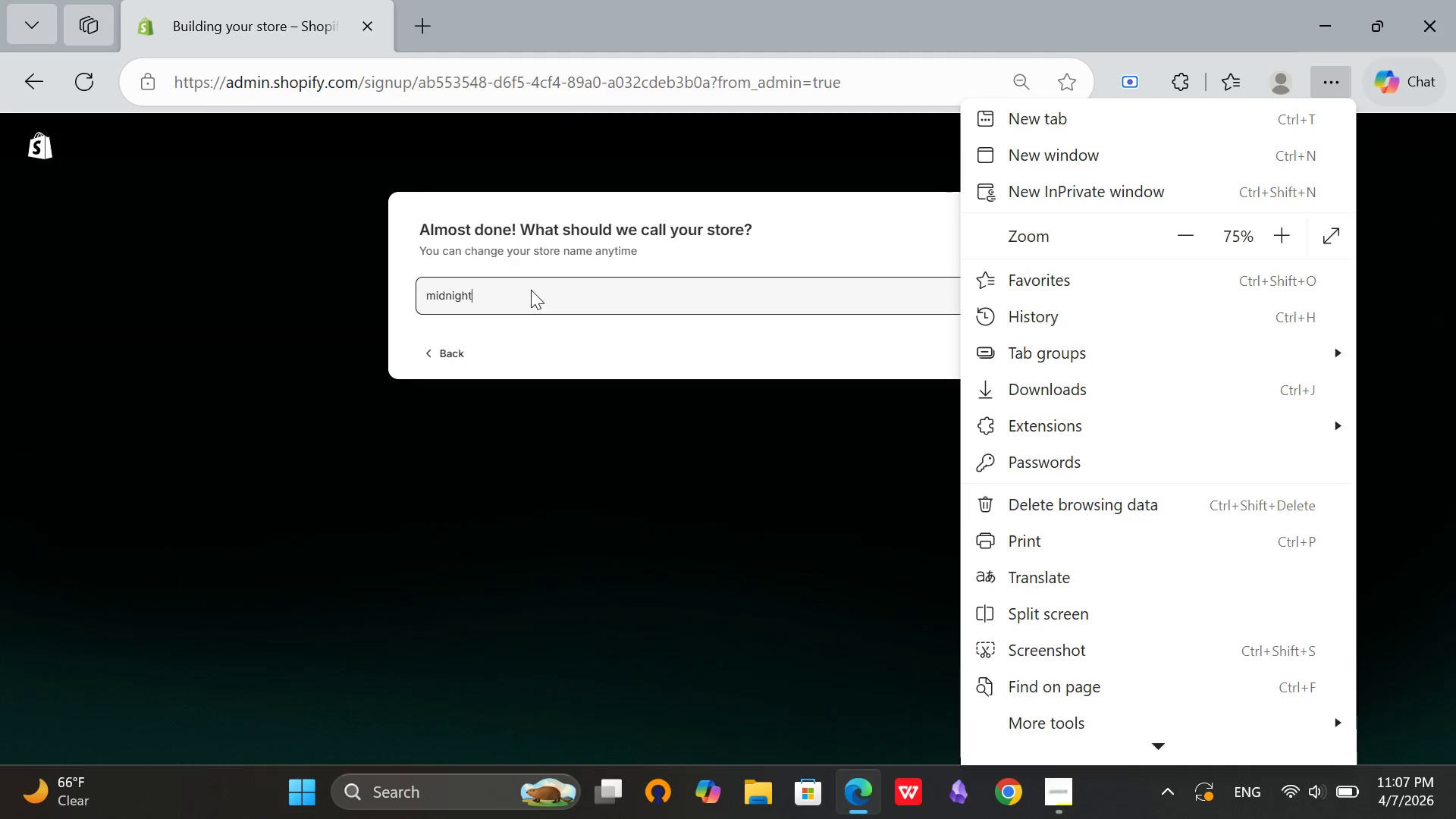 
key(Shift+Minus)
 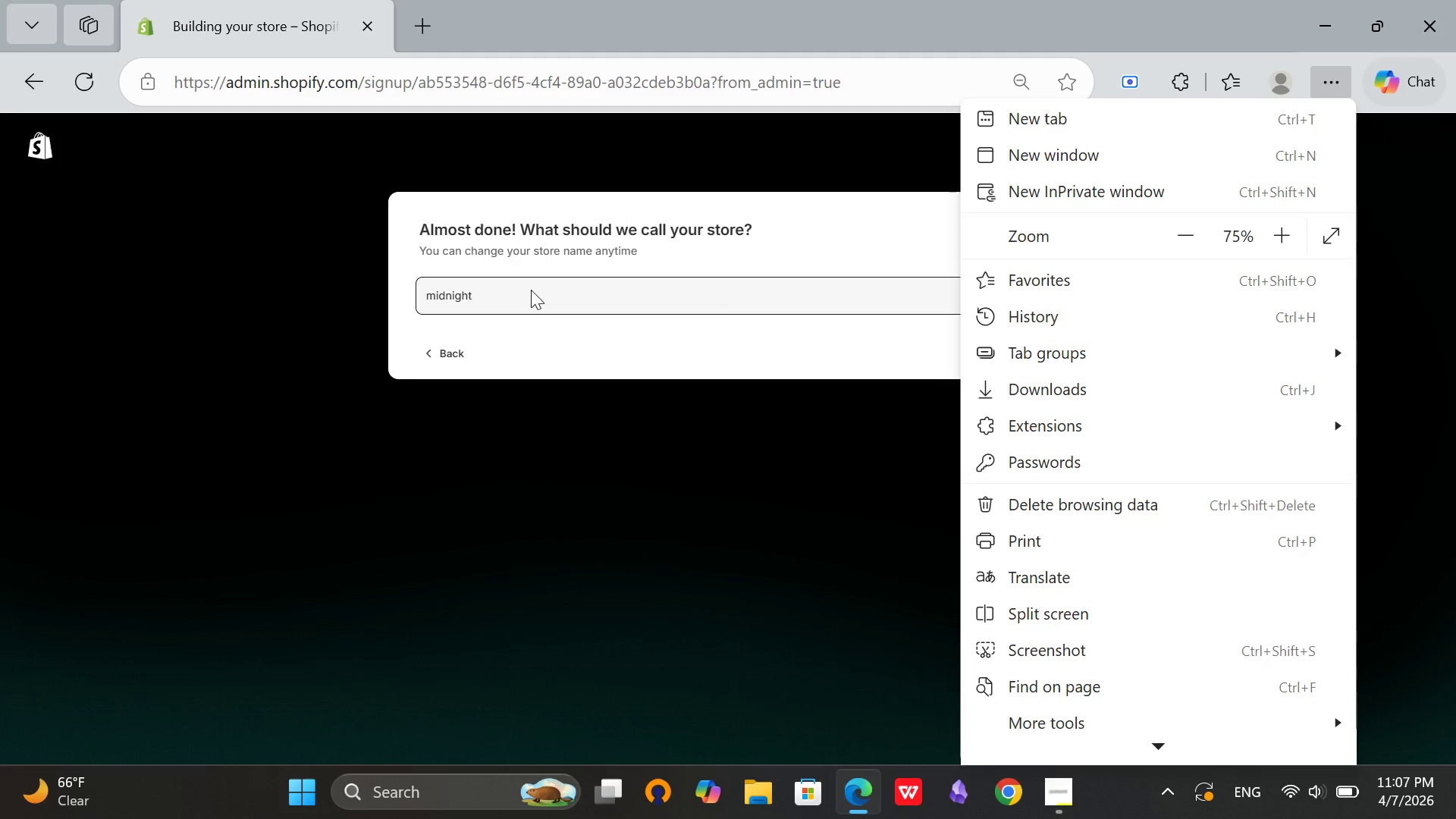 
left_click([531, 290])
 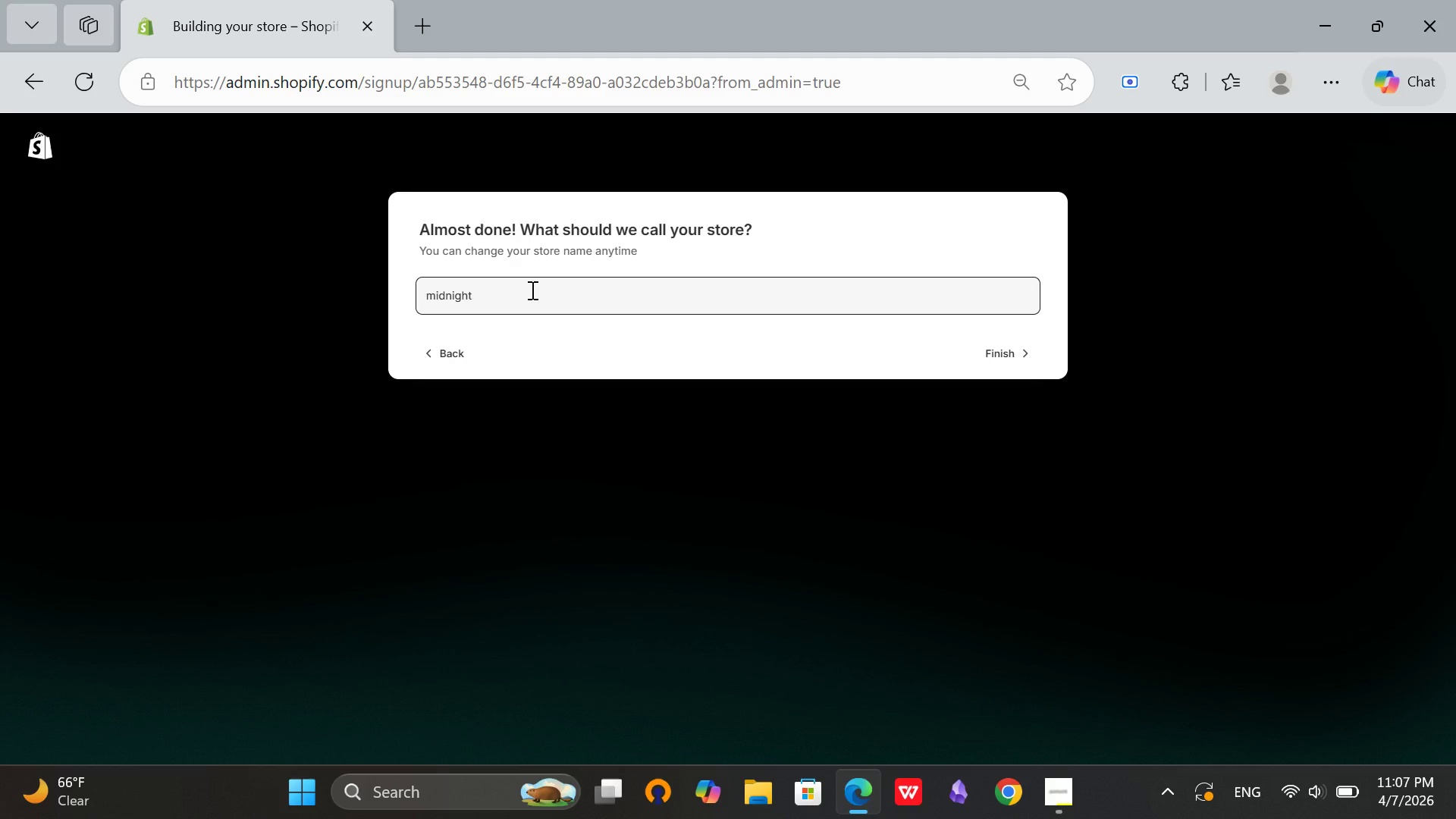 
type(_dough)
key(Backspace)
key(Backspace)
type(ghnut)
 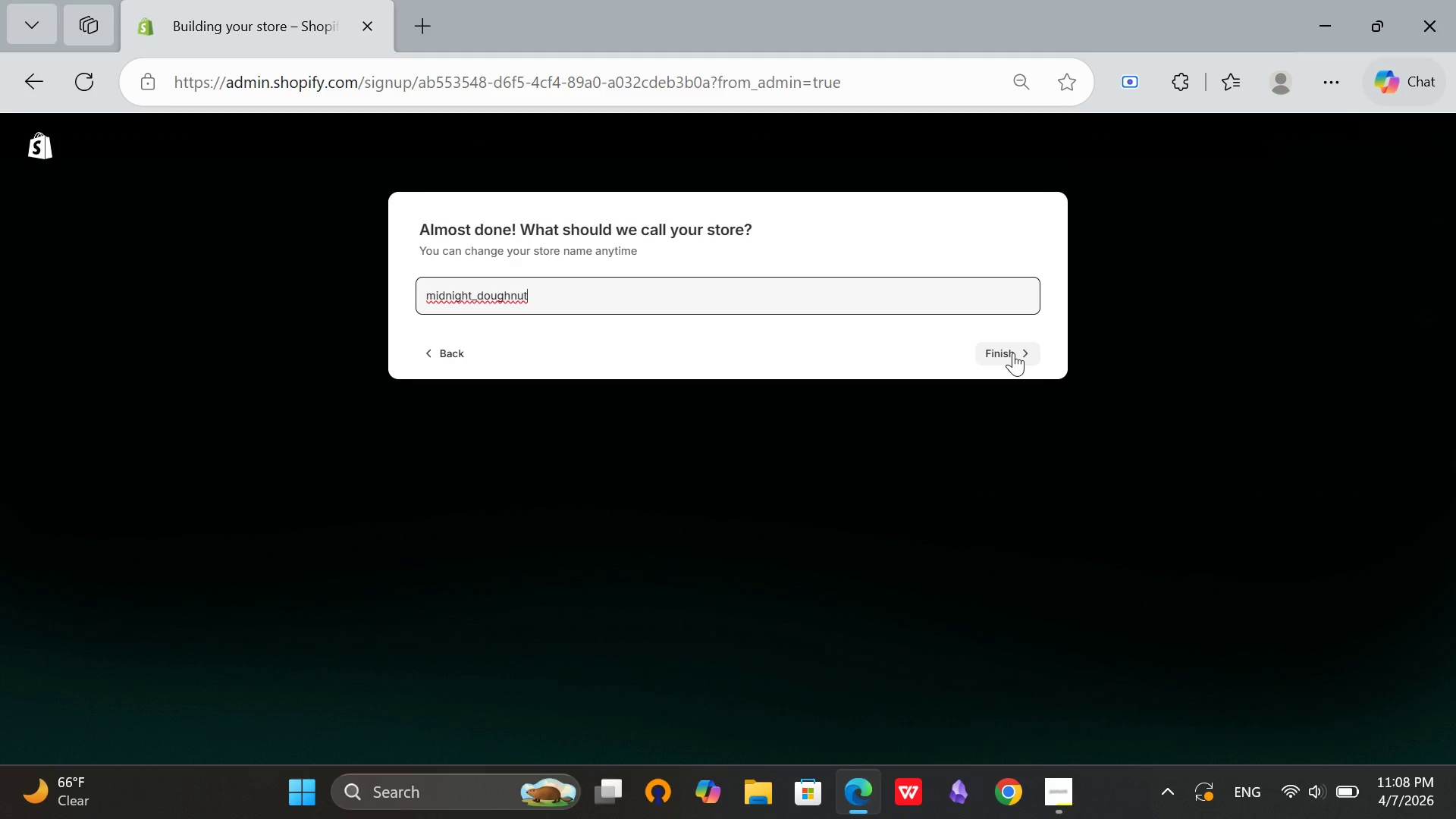 
left_click([1013, 353])
 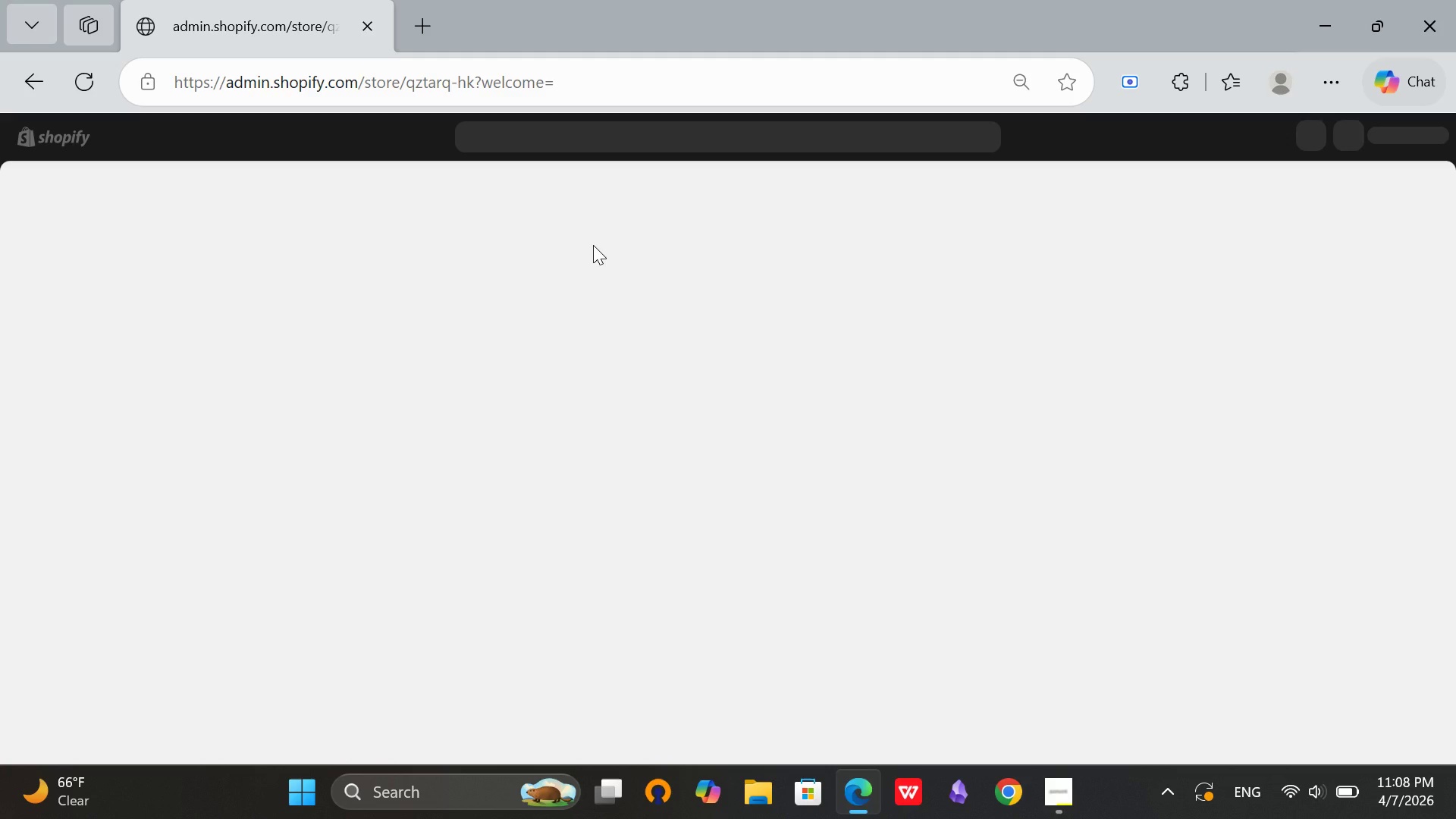 
wait(19.2)
 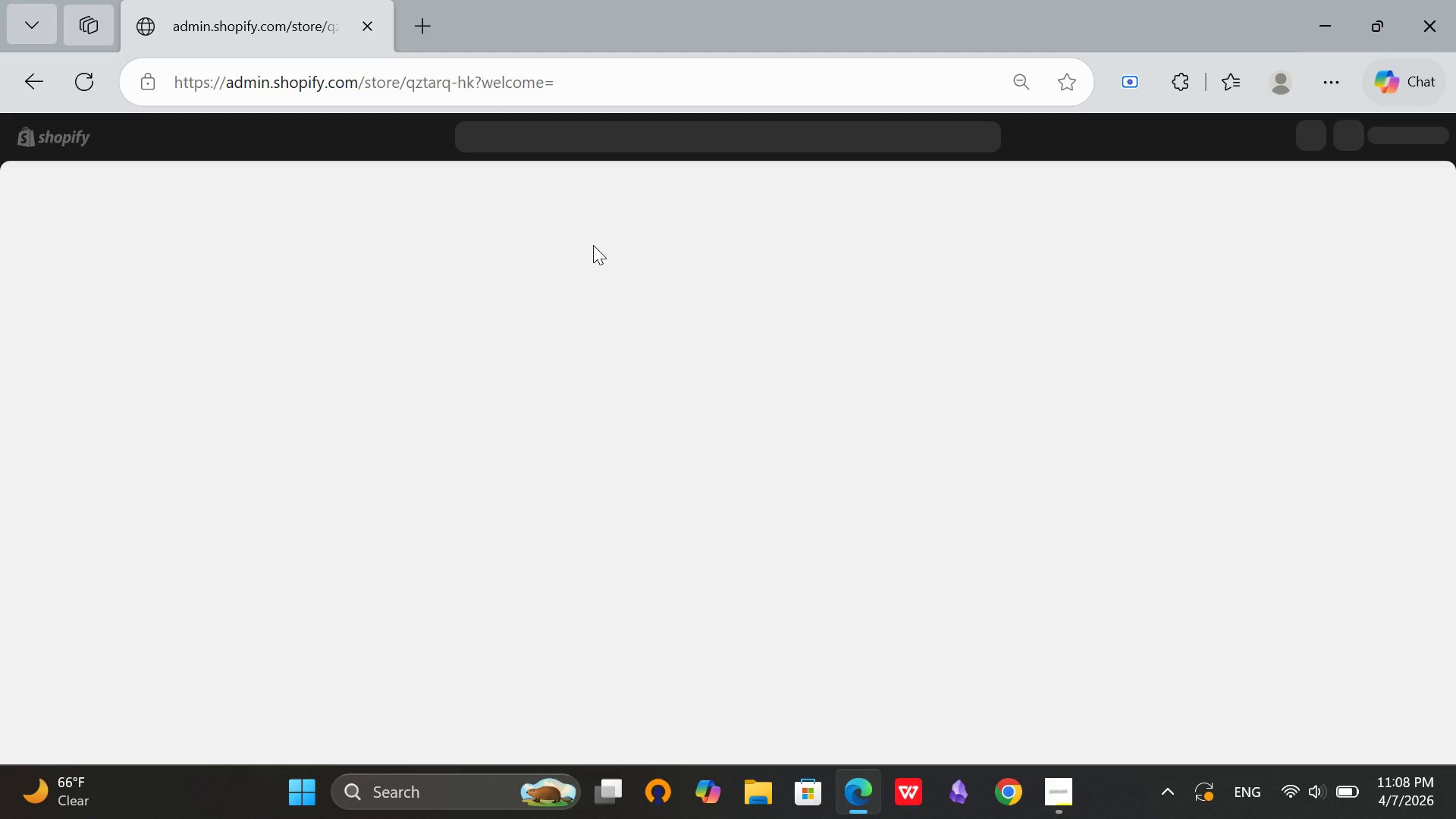 
left_click([670, 629])
 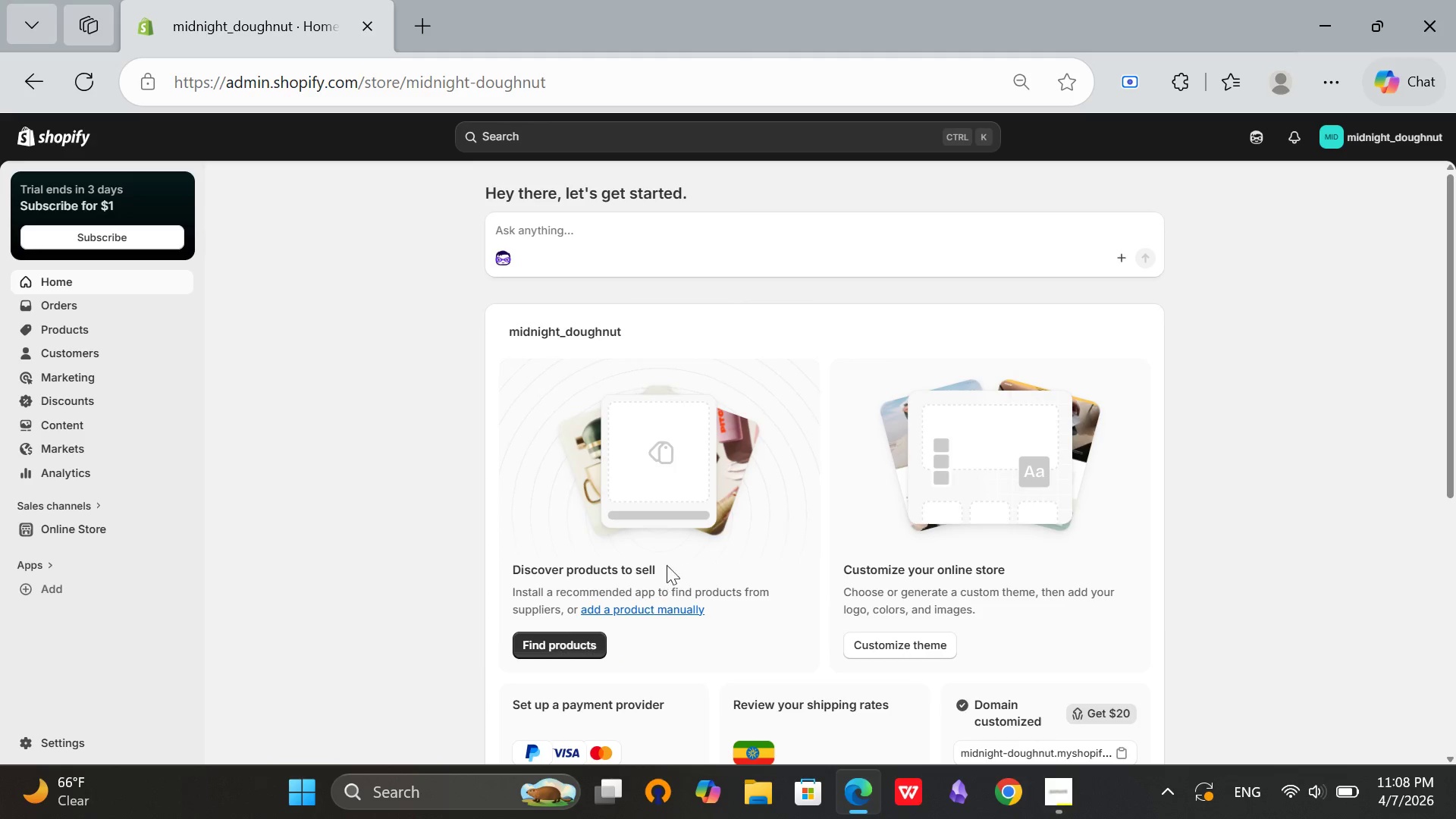 
scroll: coordinate [677, 551], scroll_direction: none, amount: 0.0
 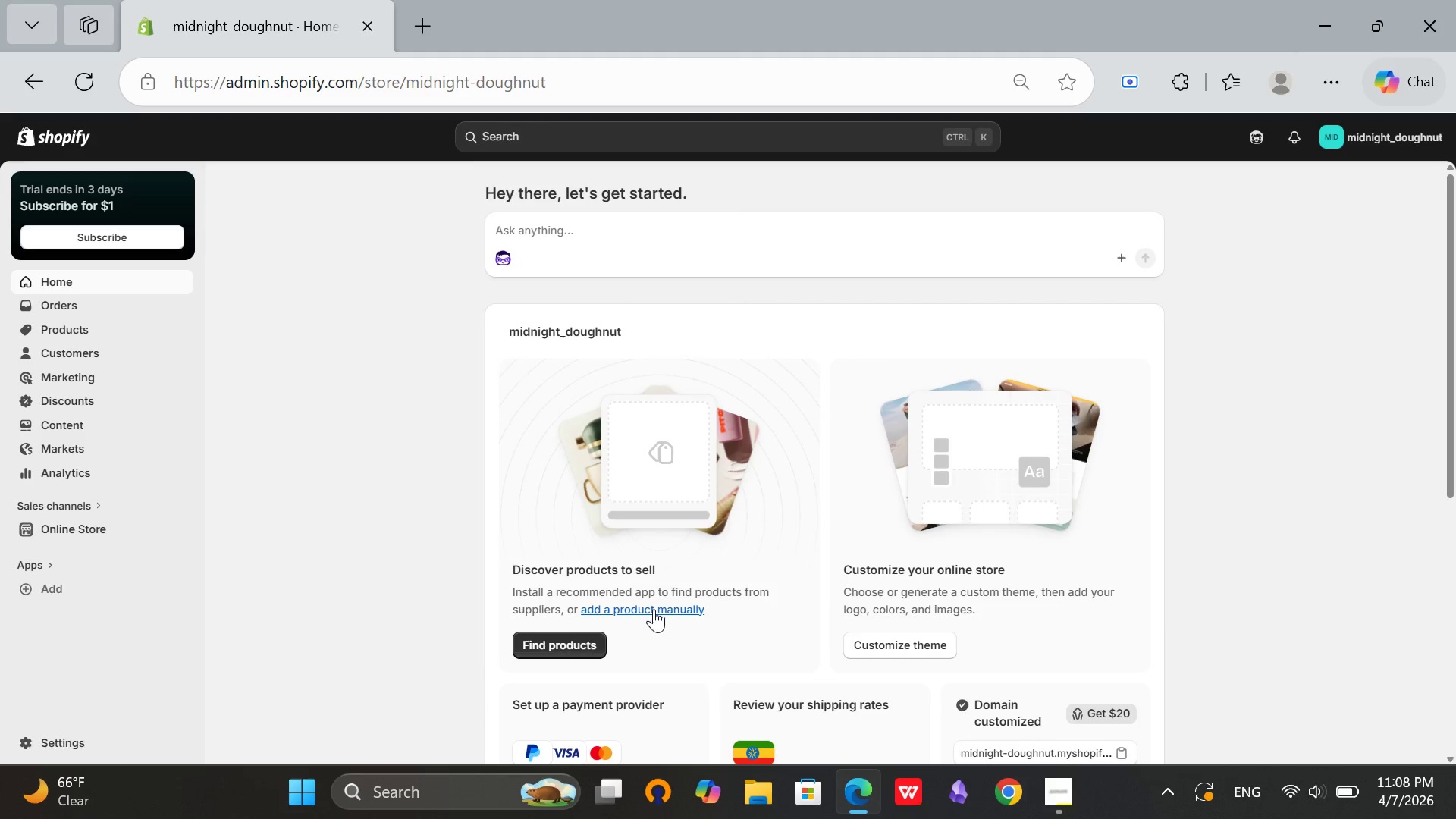 
left_click([654, 609])
 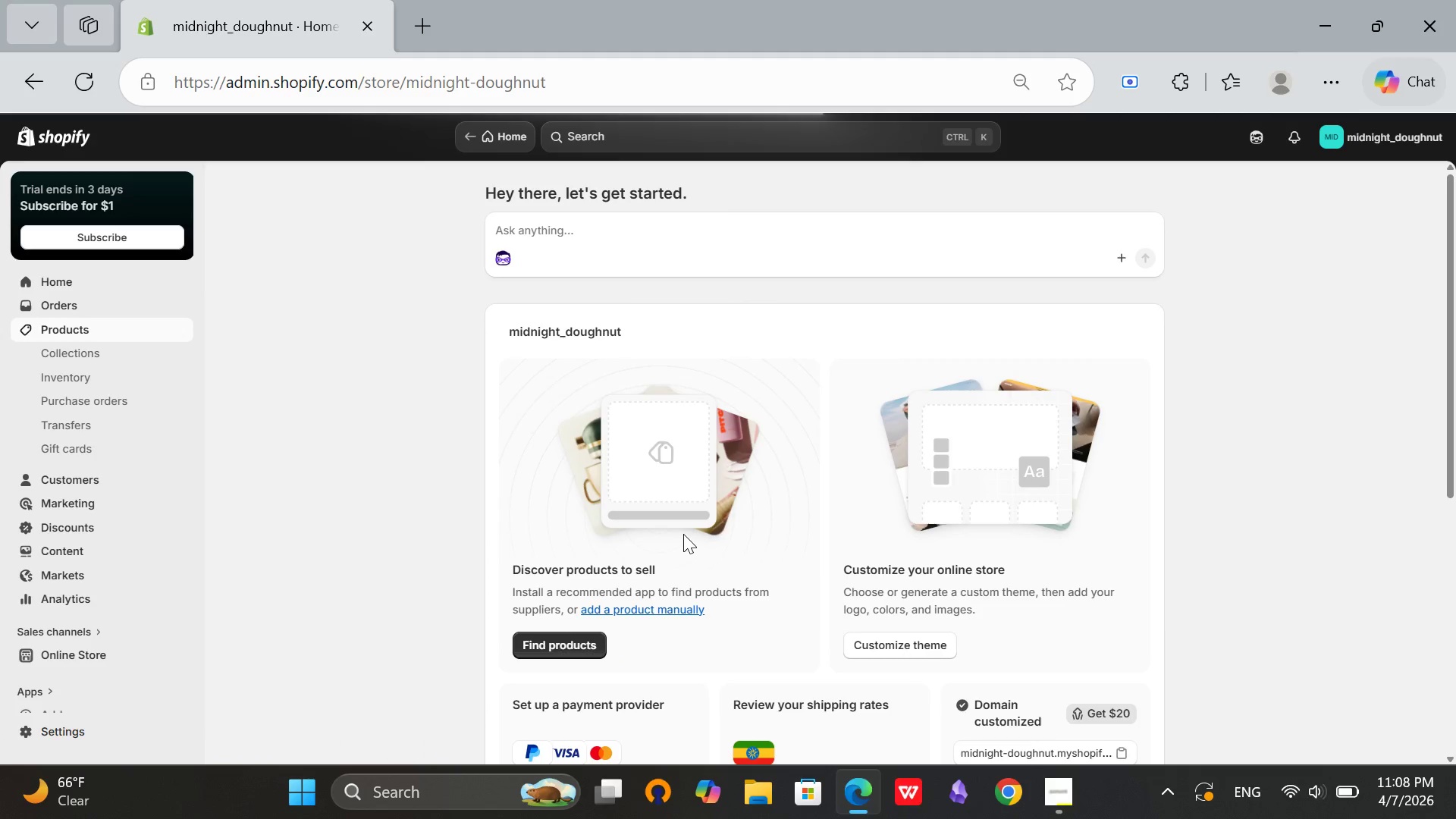 
scroll: coordinate [679, 522], scroll_direction: down, amount: 2.0
 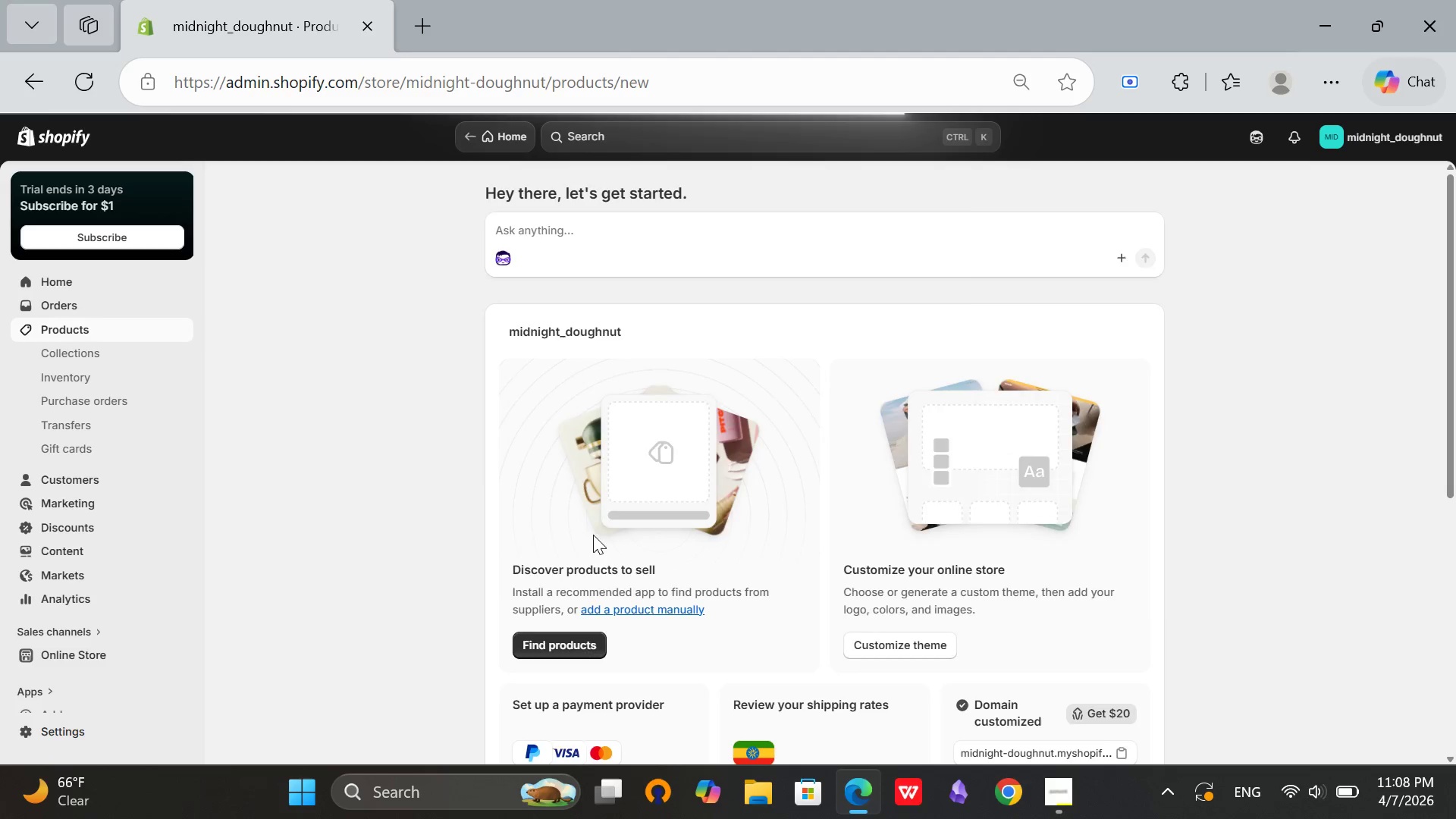 
scroll: coordinate [557, 483], scroll_direction: up, amount: 2.0
 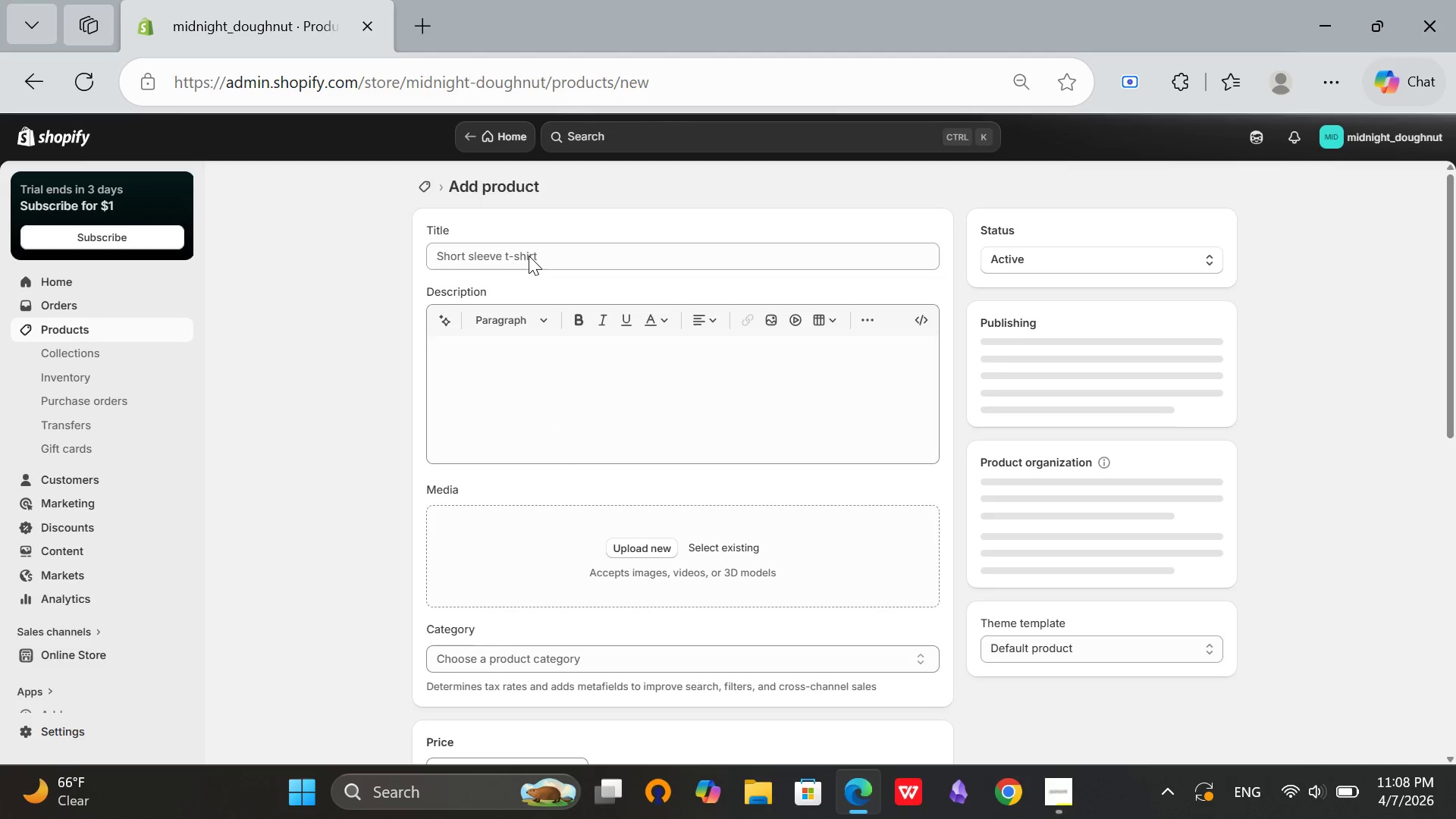 
left_click([529, 253])
 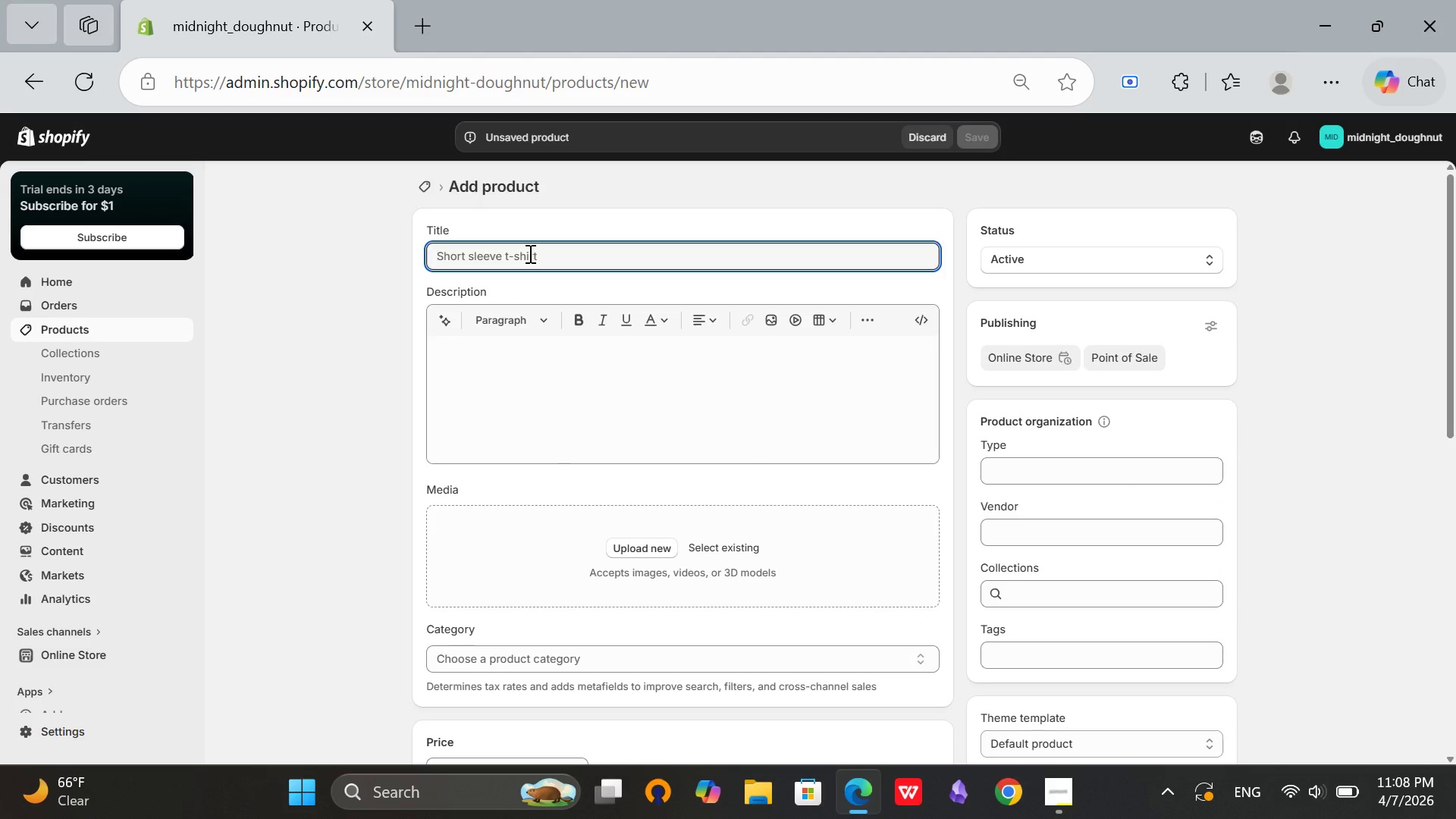 
type(The Blue Light Special - Blue )
key(Backspace)
type(berry Espresso Dough)
 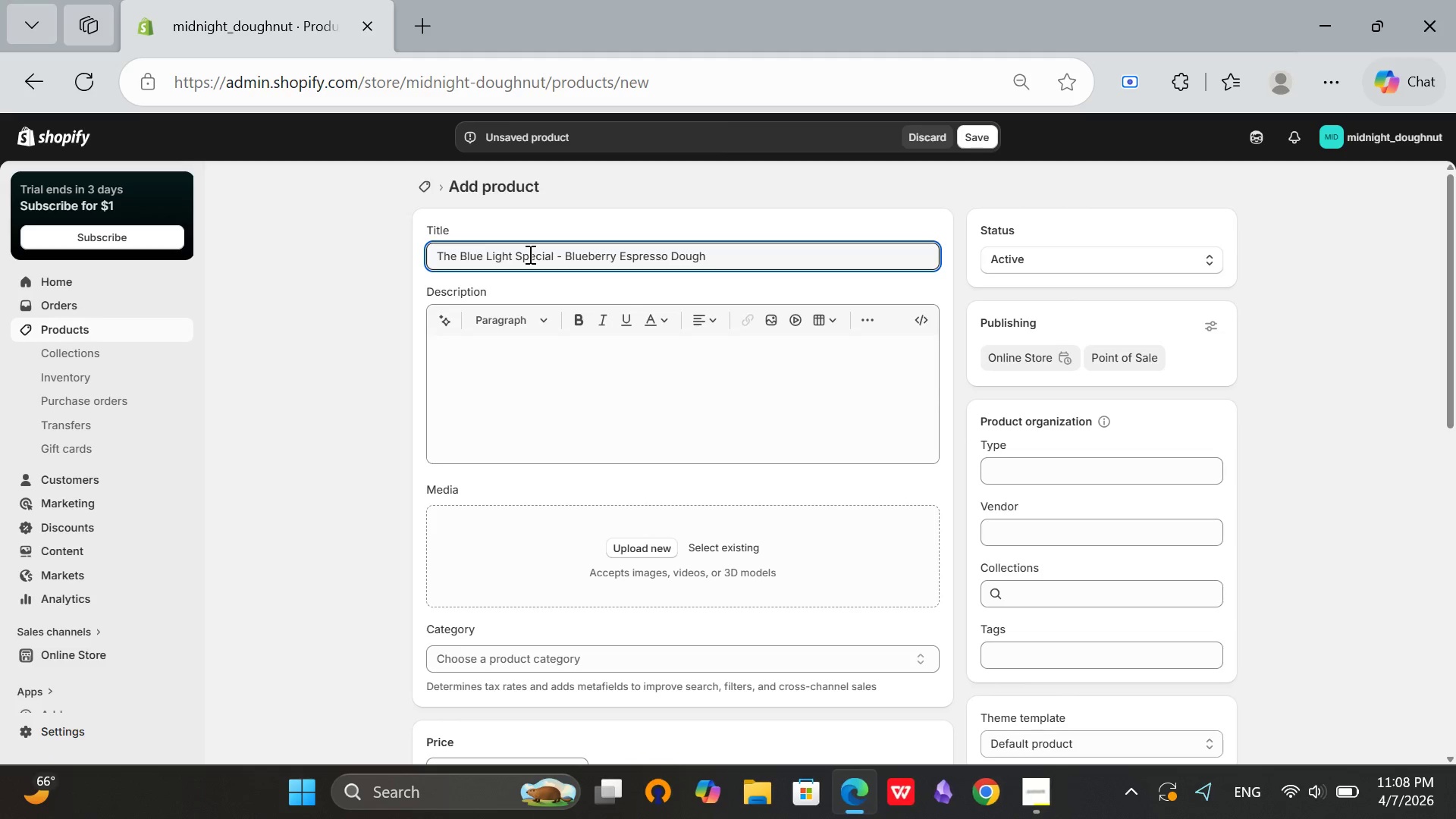 
wait(5.17)
 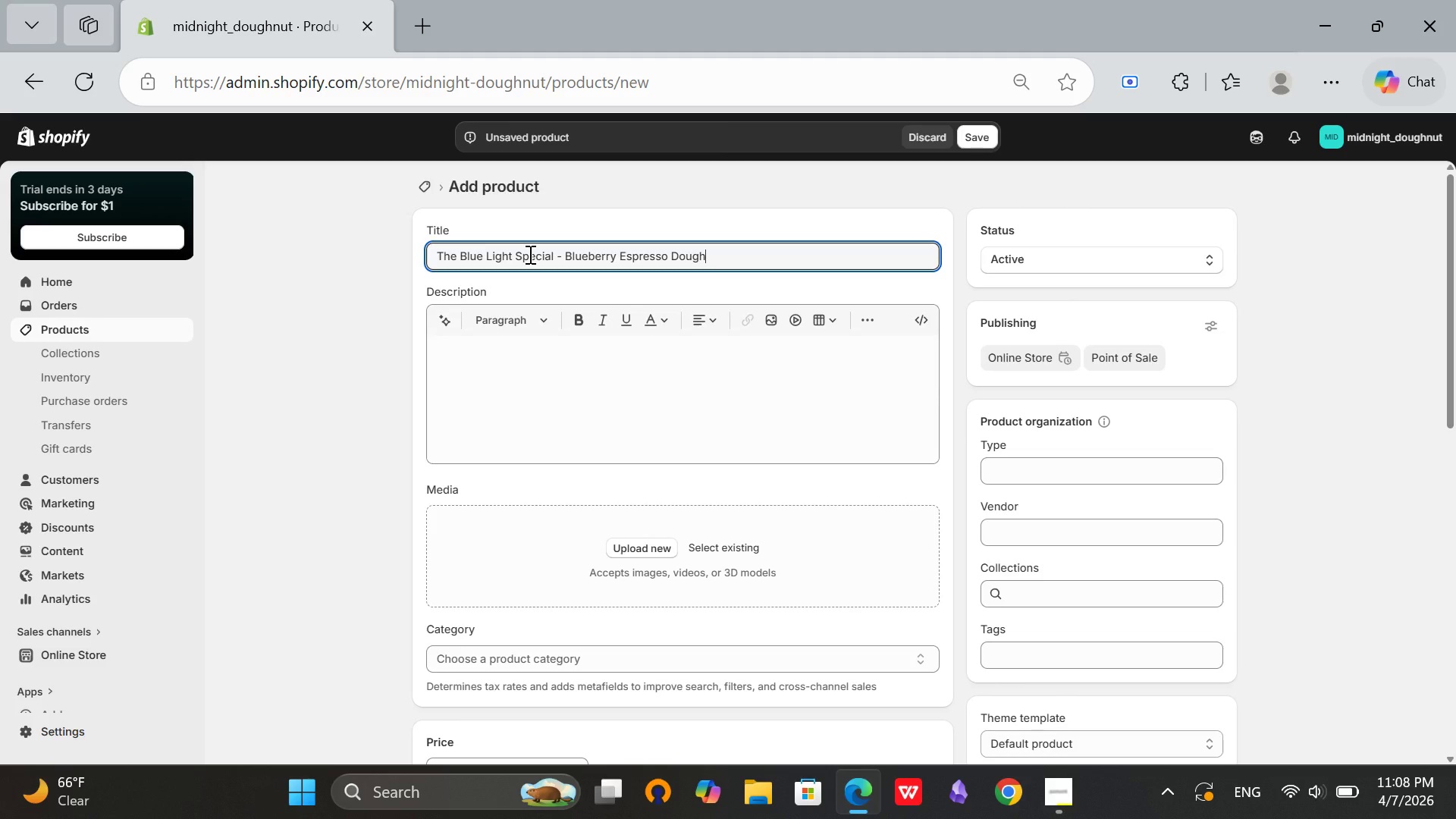 
type(nut)
 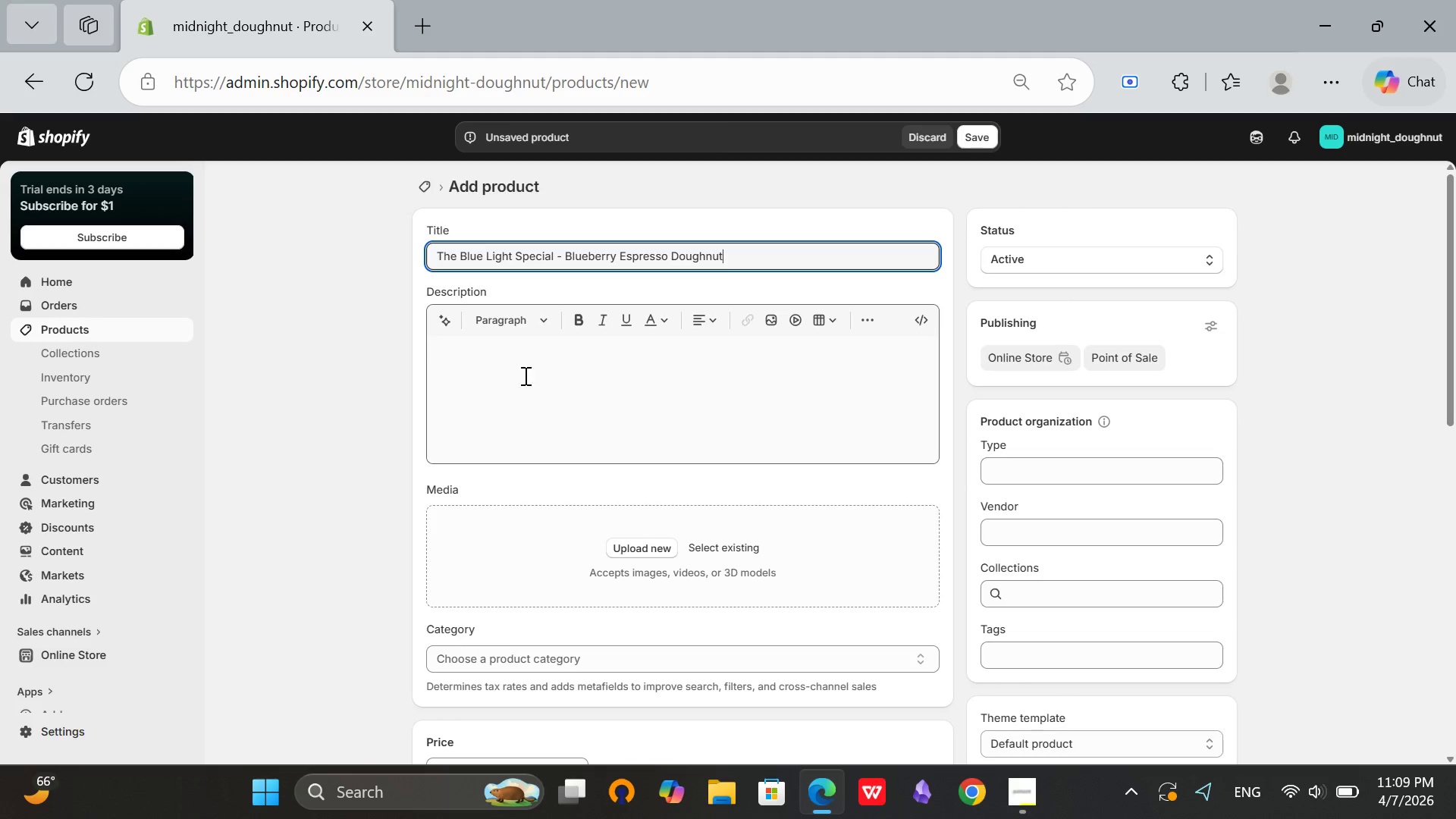 
left_click([536, 413])
 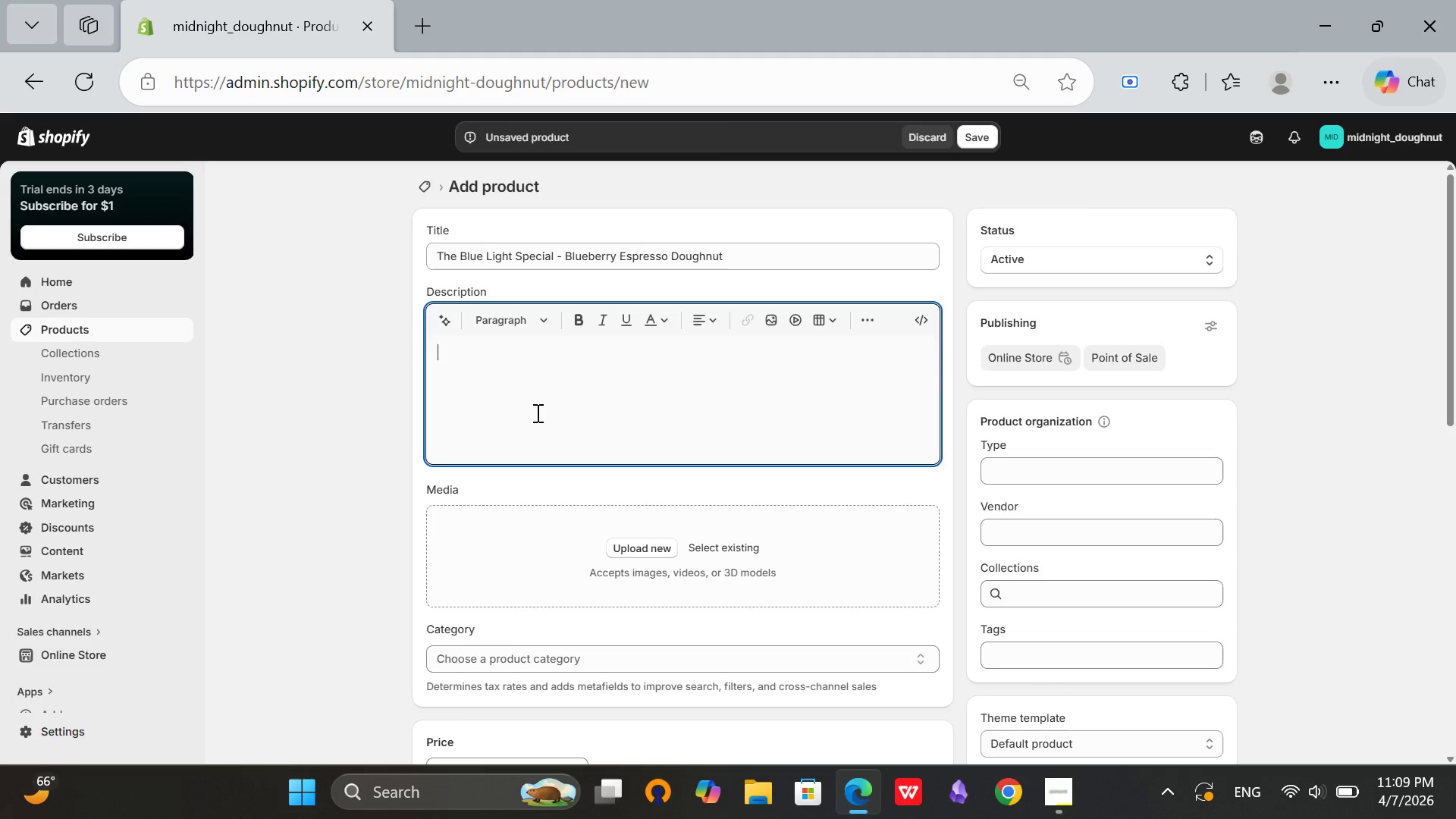 
wait(15.27)
 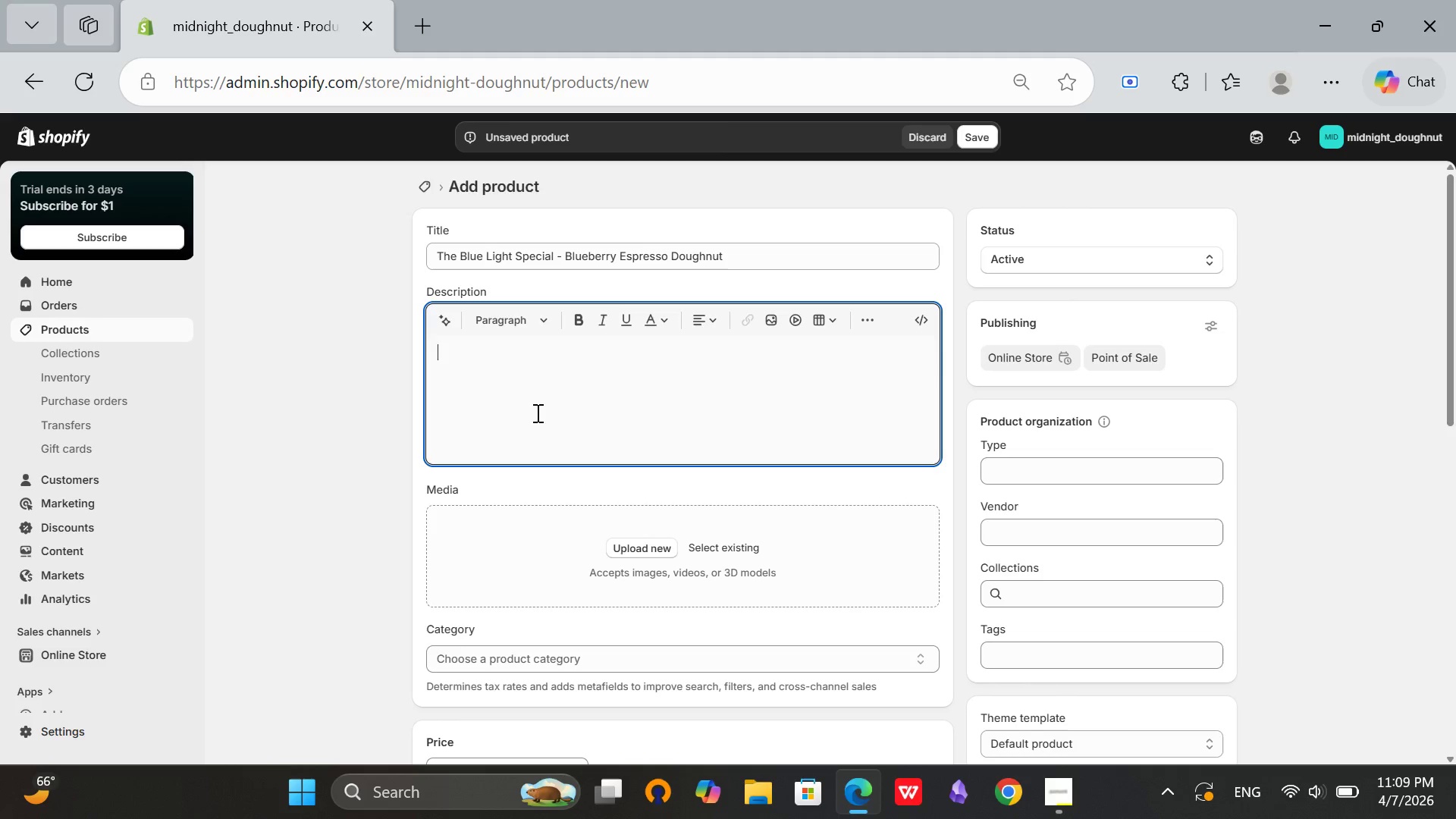 
type(The Blue Light Special is not a mornng pastry. It's nihg)
key(Backspace)
key(Backspace)
type(ght shift fuel.)
 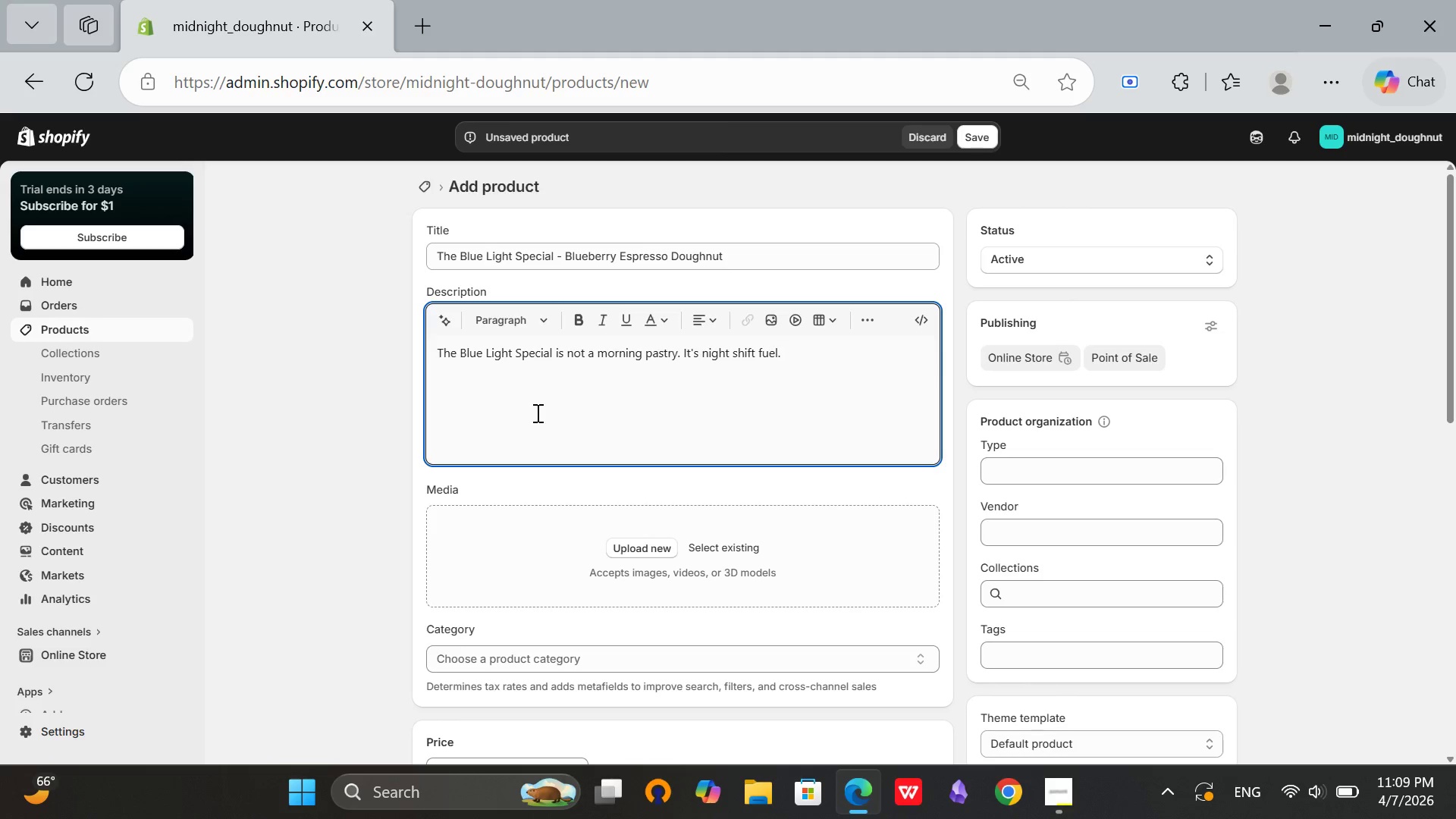 
key(Enter)
 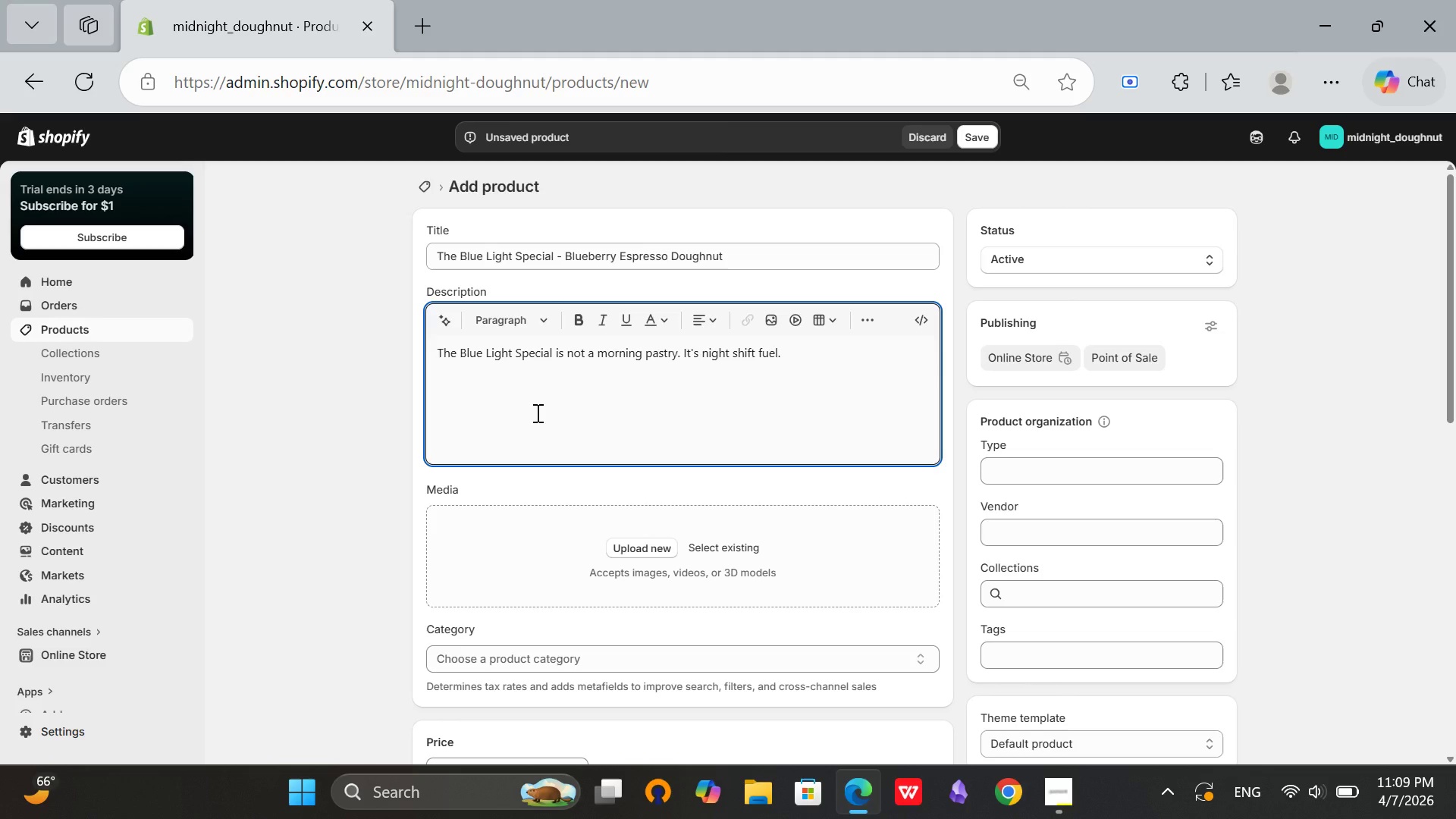 
type(What's inside:)
 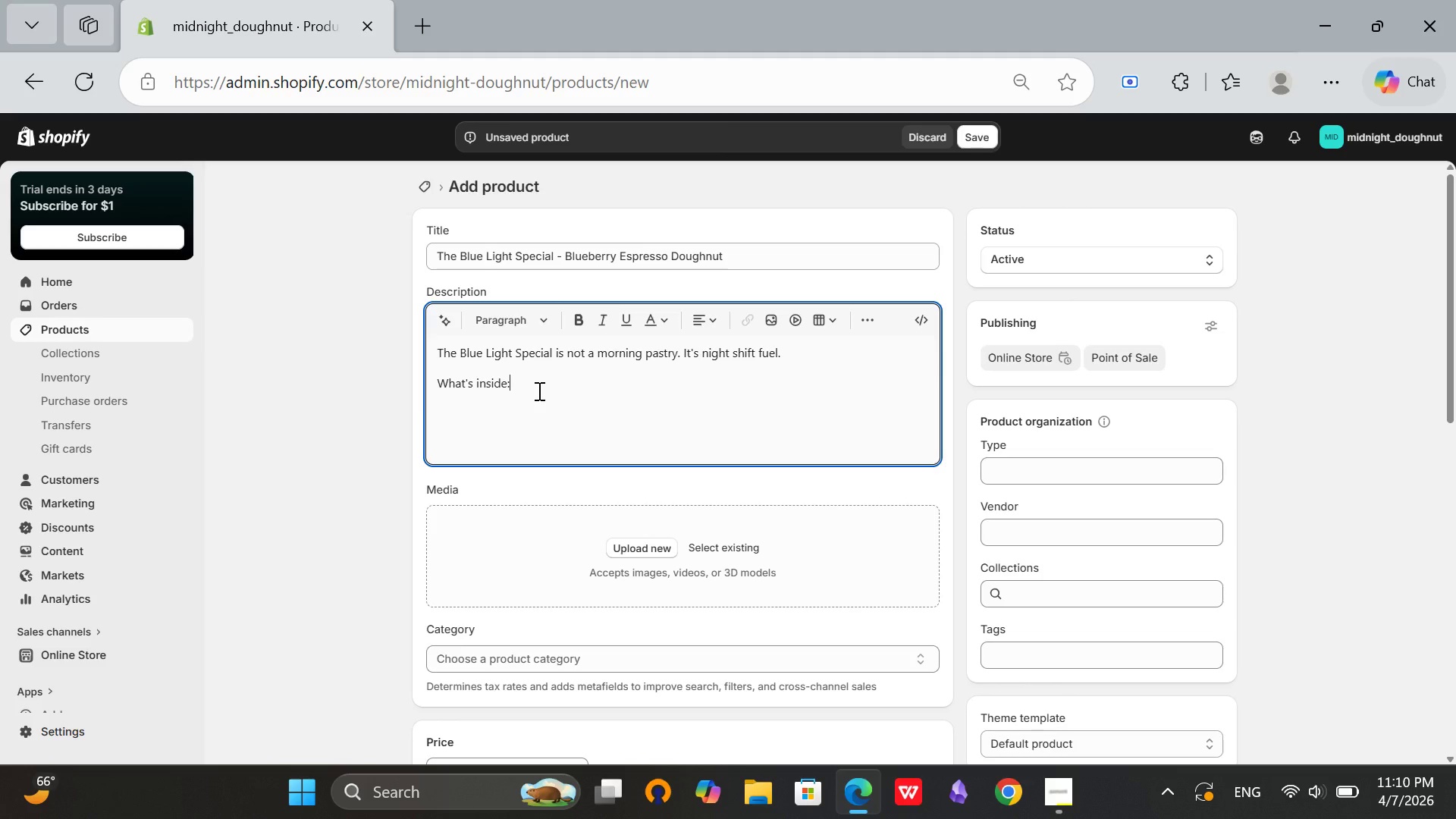 
left_click_drag(start_coordinate=[522, 380], to_coordinate=[425, 387])
 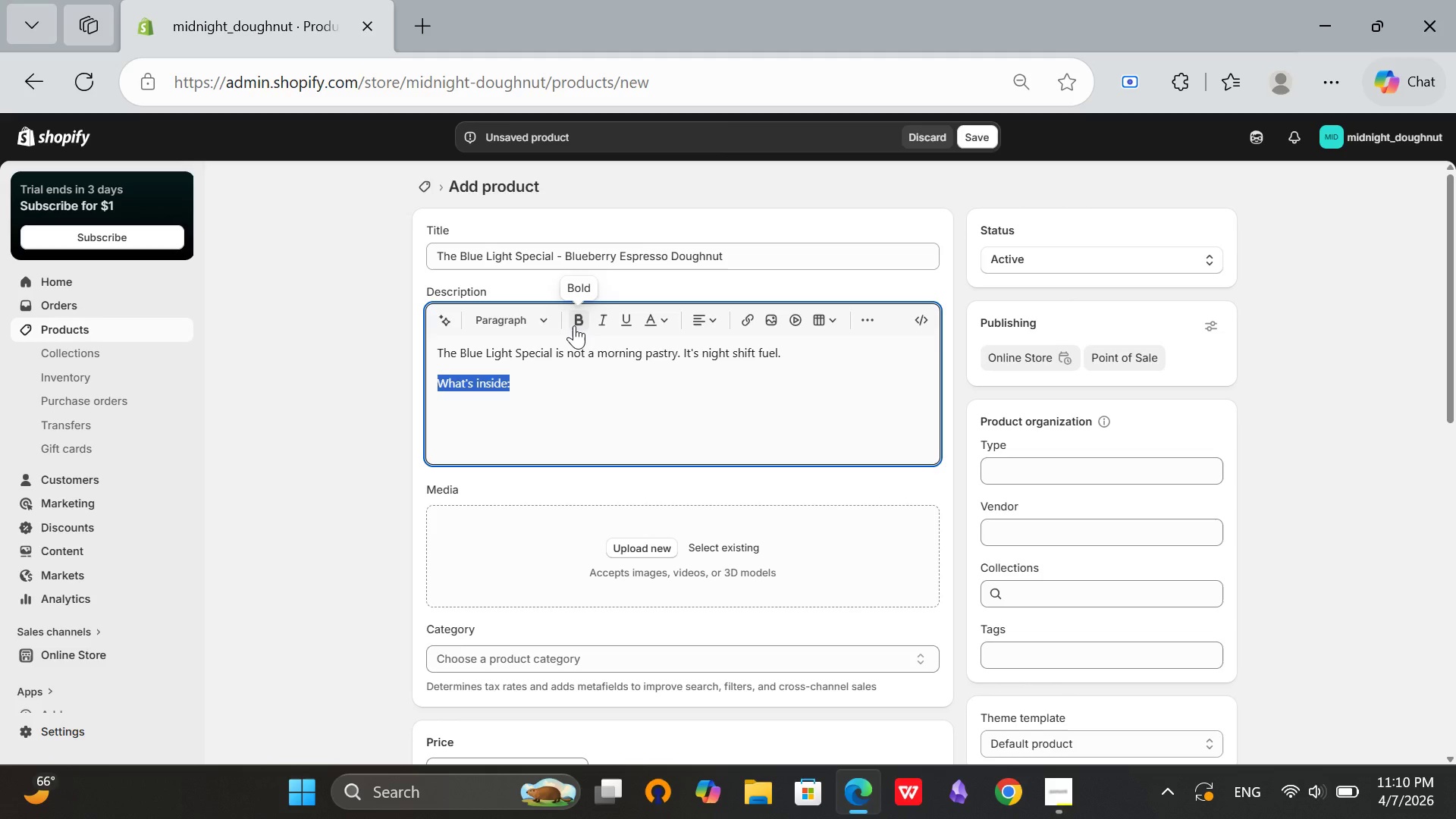 
left_click([544, 385])
 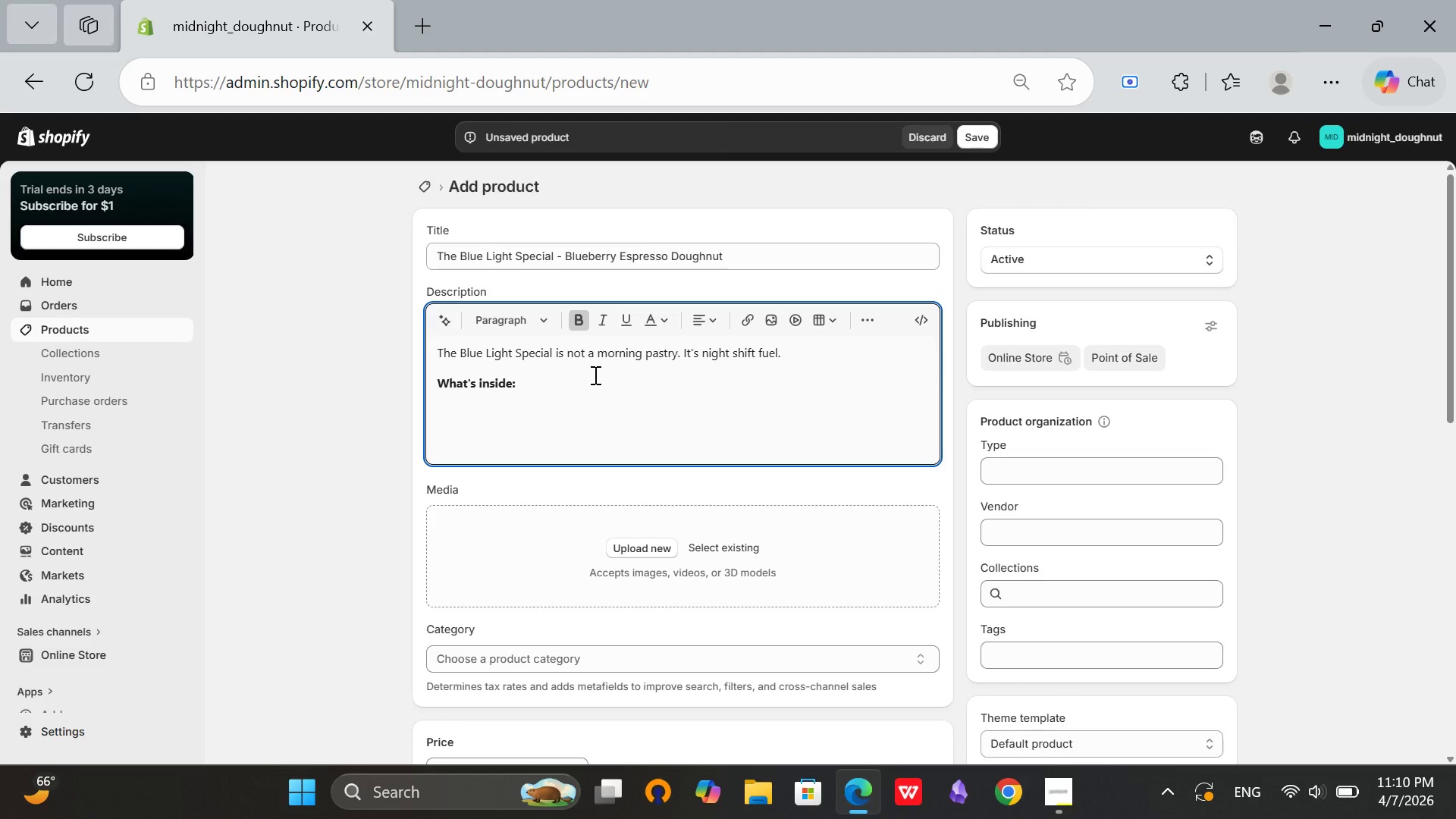 
key(Enter)
 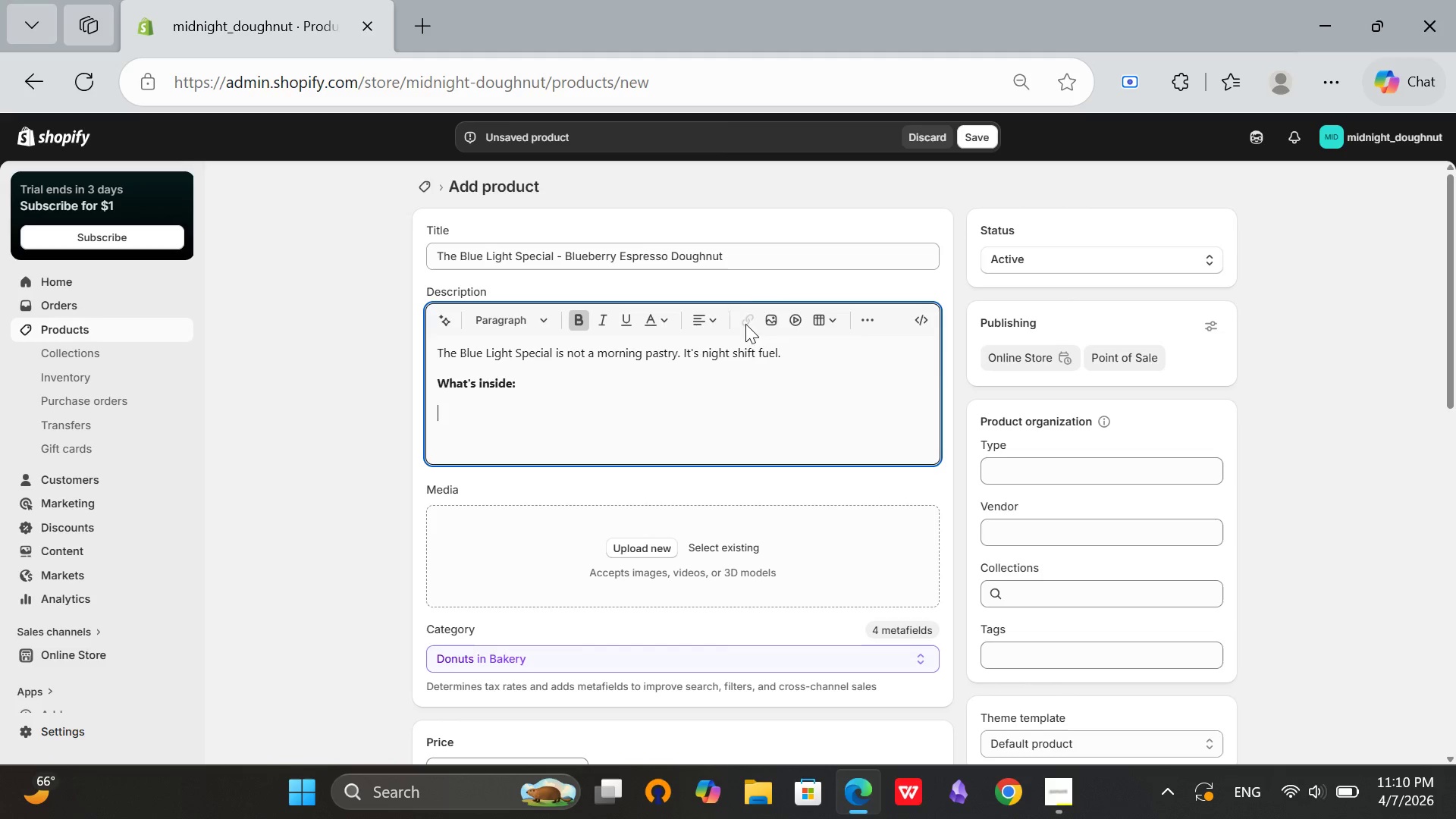 
left_click([861, 310])
 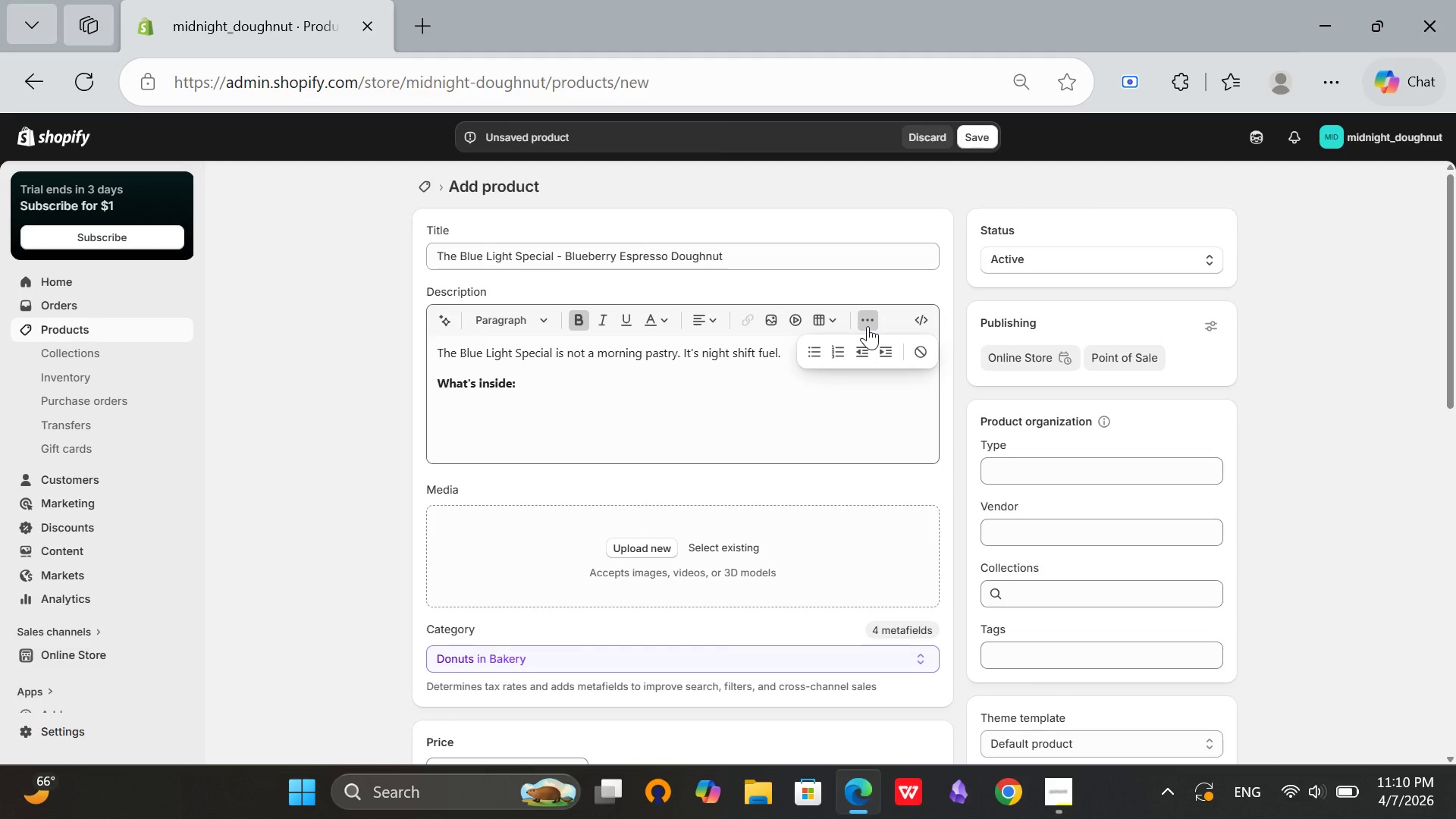 
left_click([868, 326])
 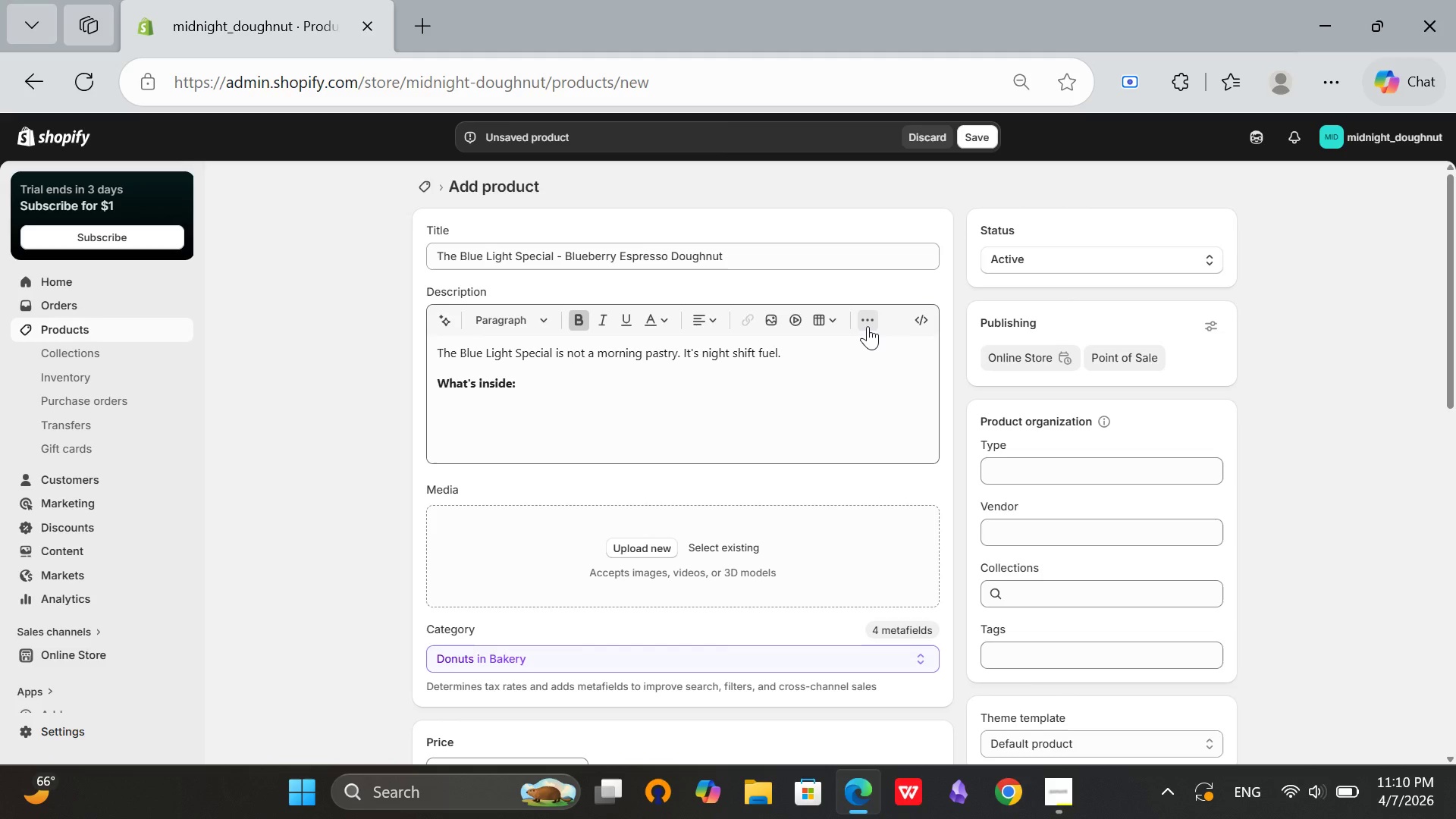 
left_click([868, 326])
 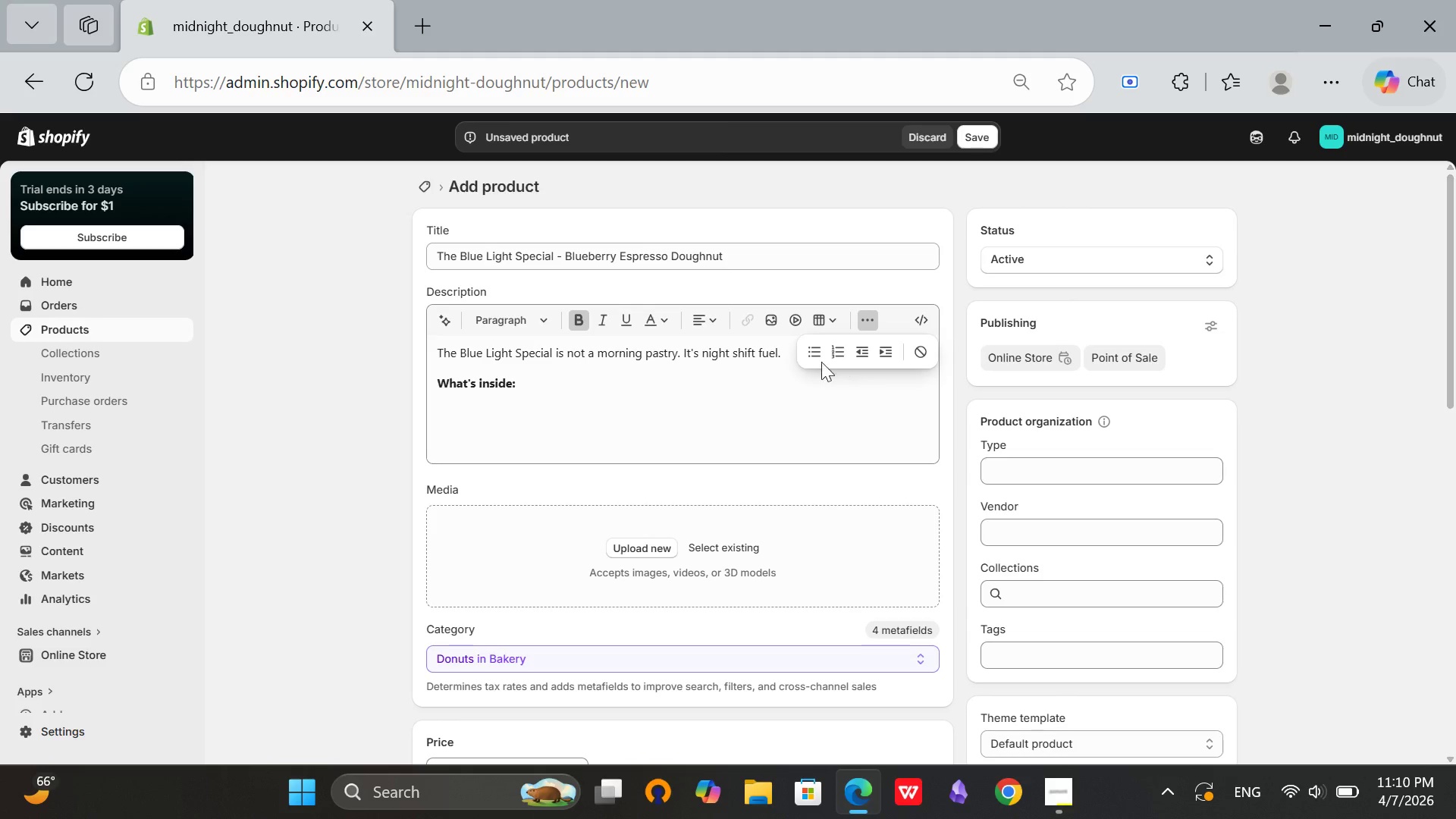 
left_click([811, 359])
 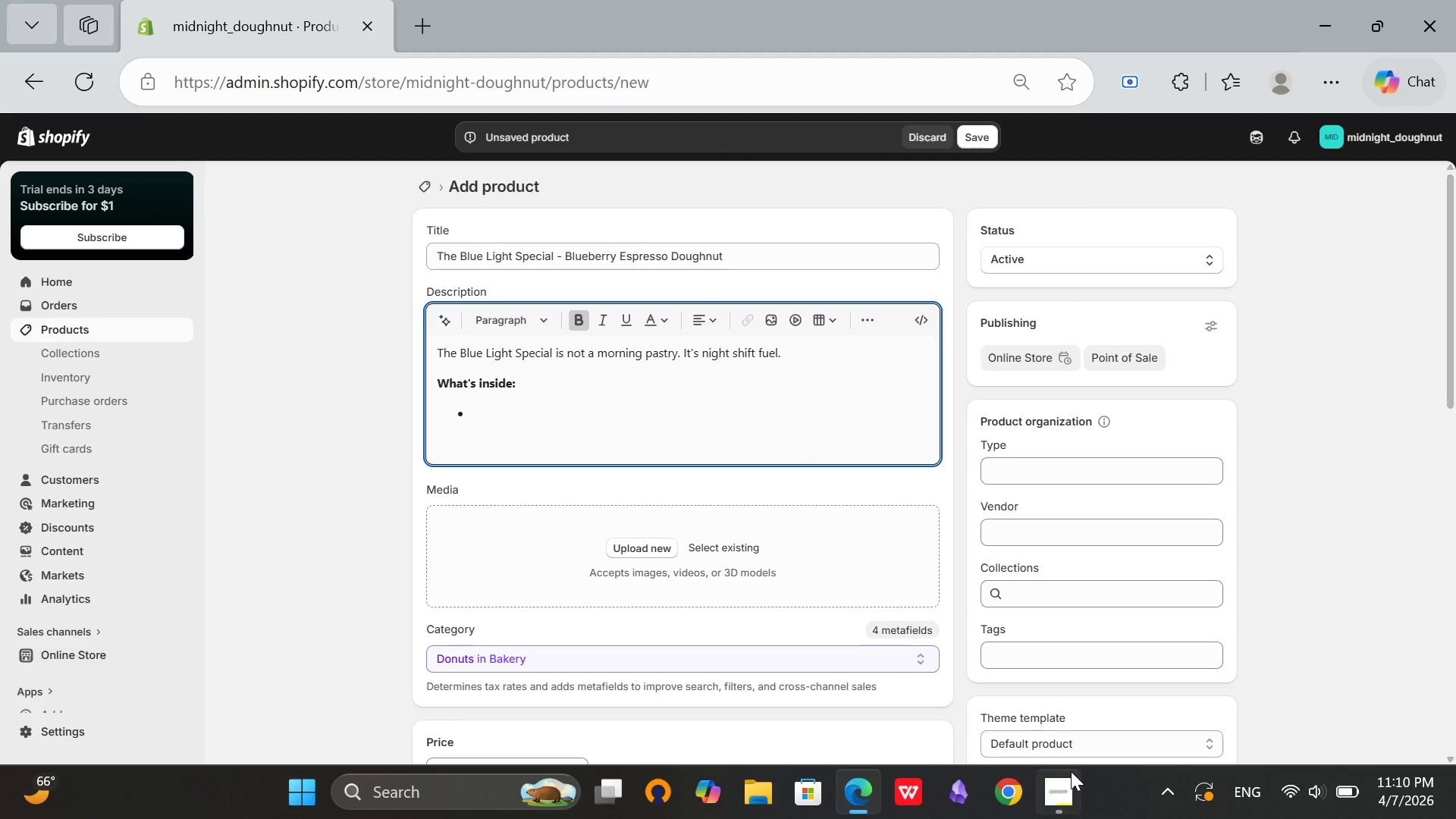 
left_click([1063, 794])